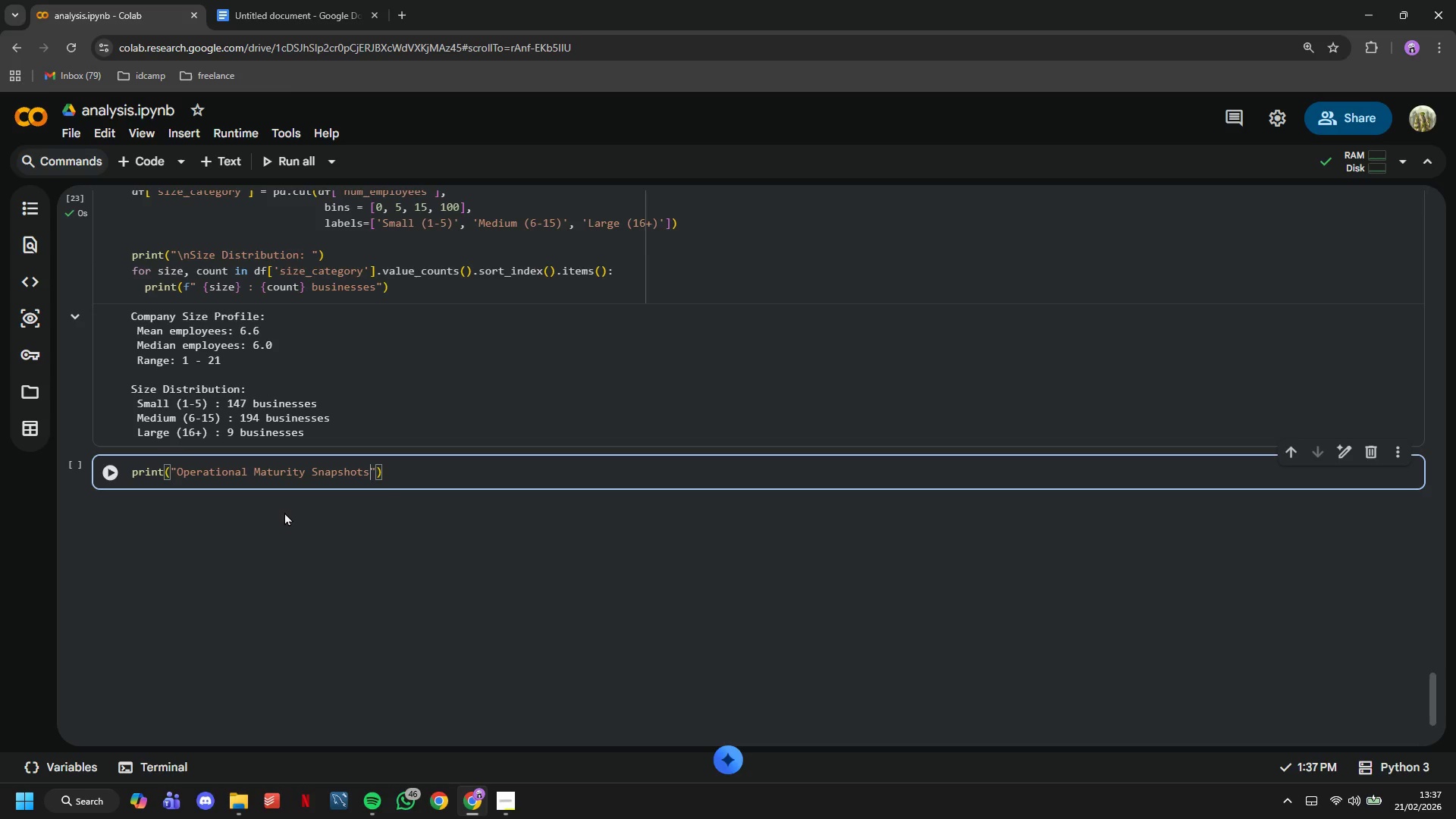 
hold_key(key=ShiftLeft, duration=1.52)
 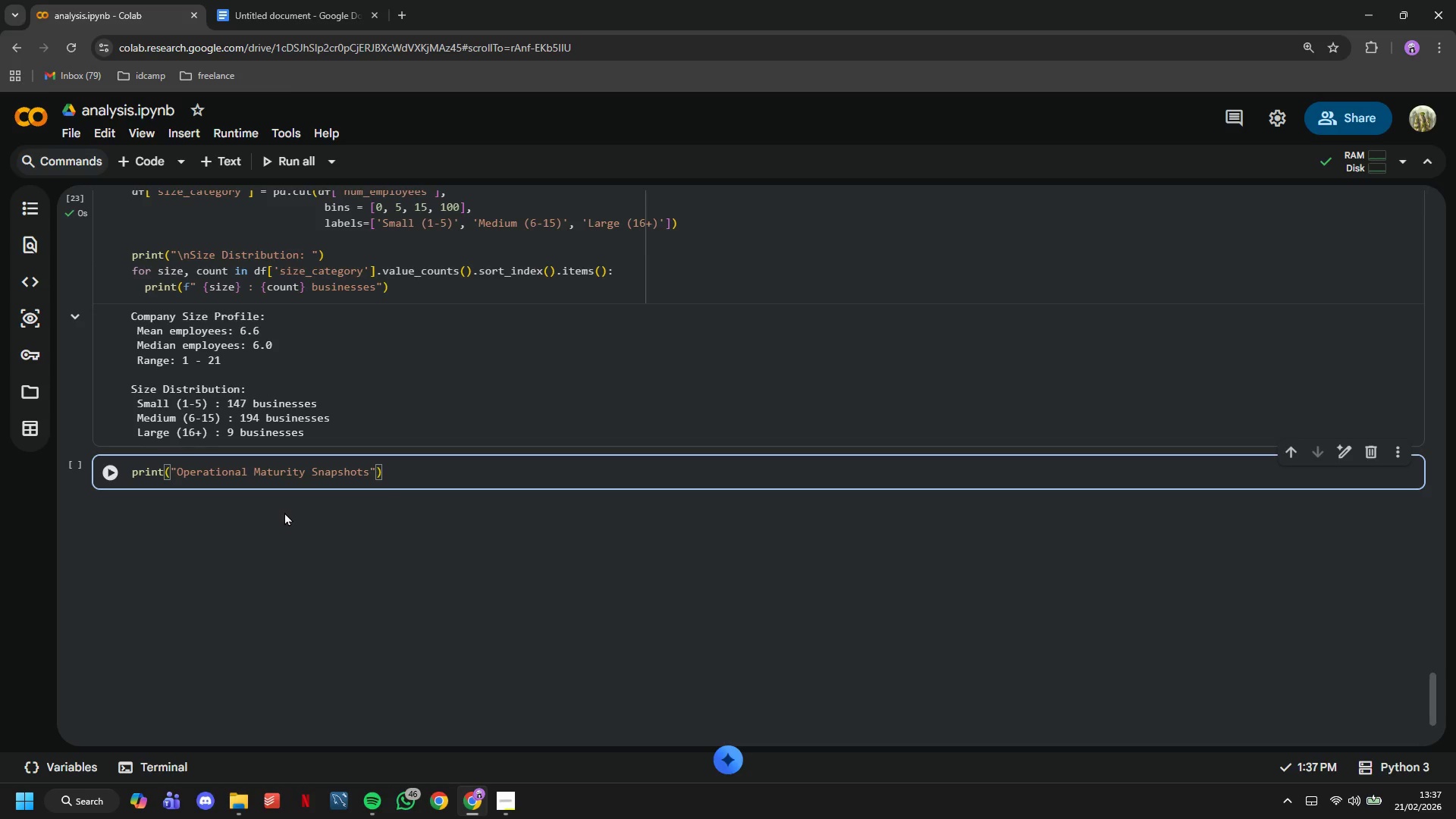 
hold_key(key=ShiftLeft, duration=1.5)
 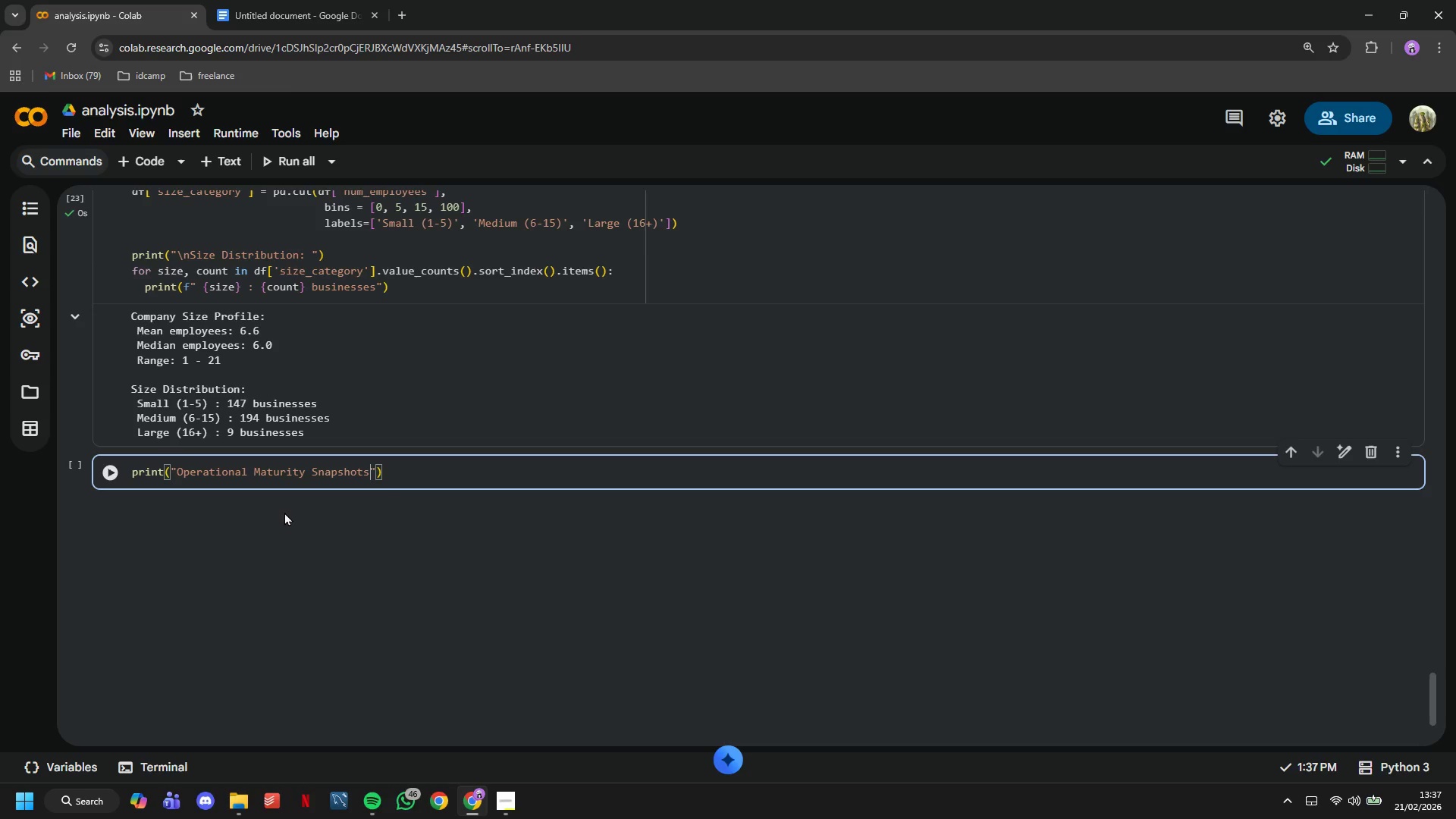 
hold_key(key=ShiftLeft, duration=1.51)
 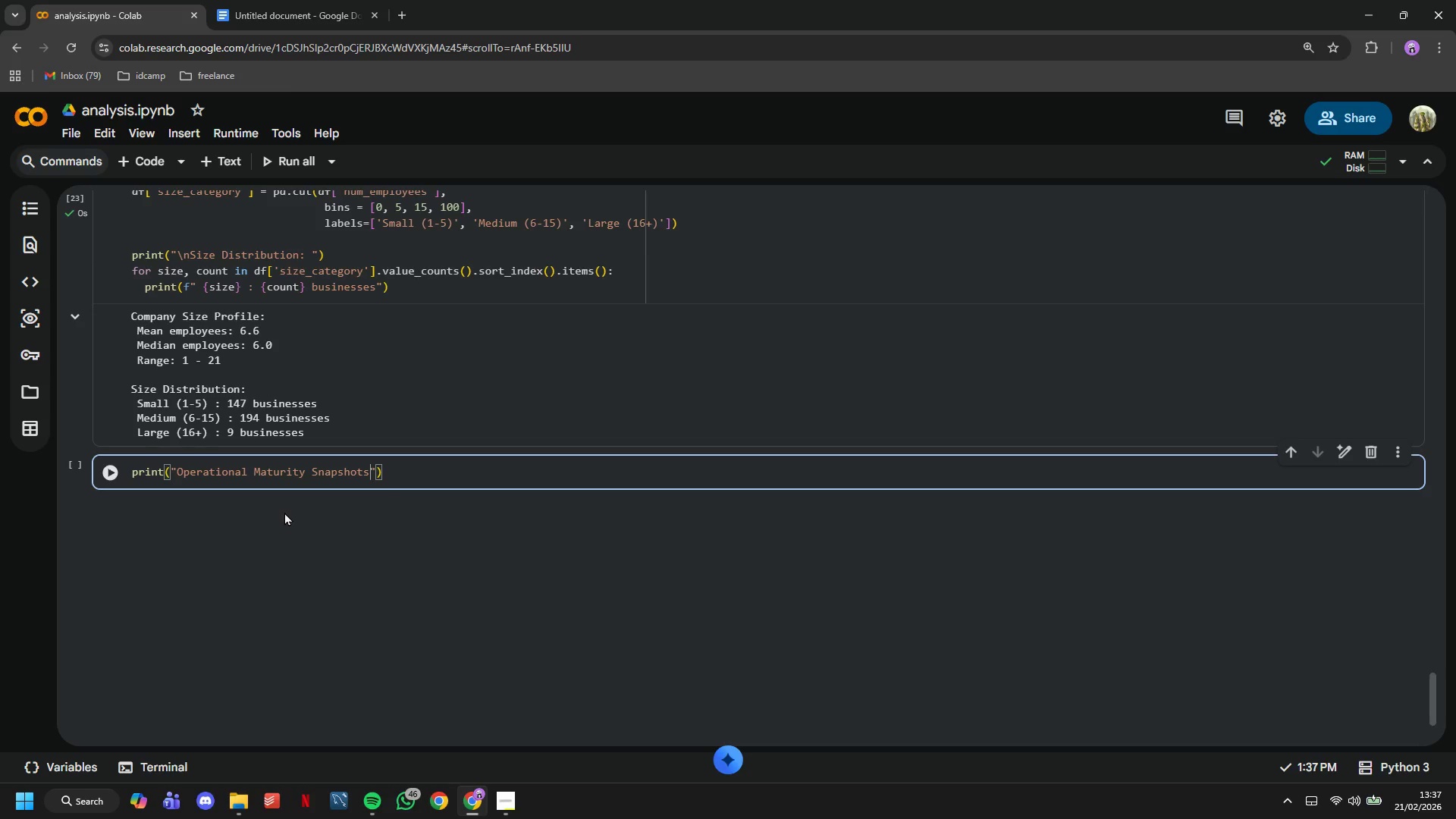 
hold_key(key=ShiftLeft, duration=1.5)
 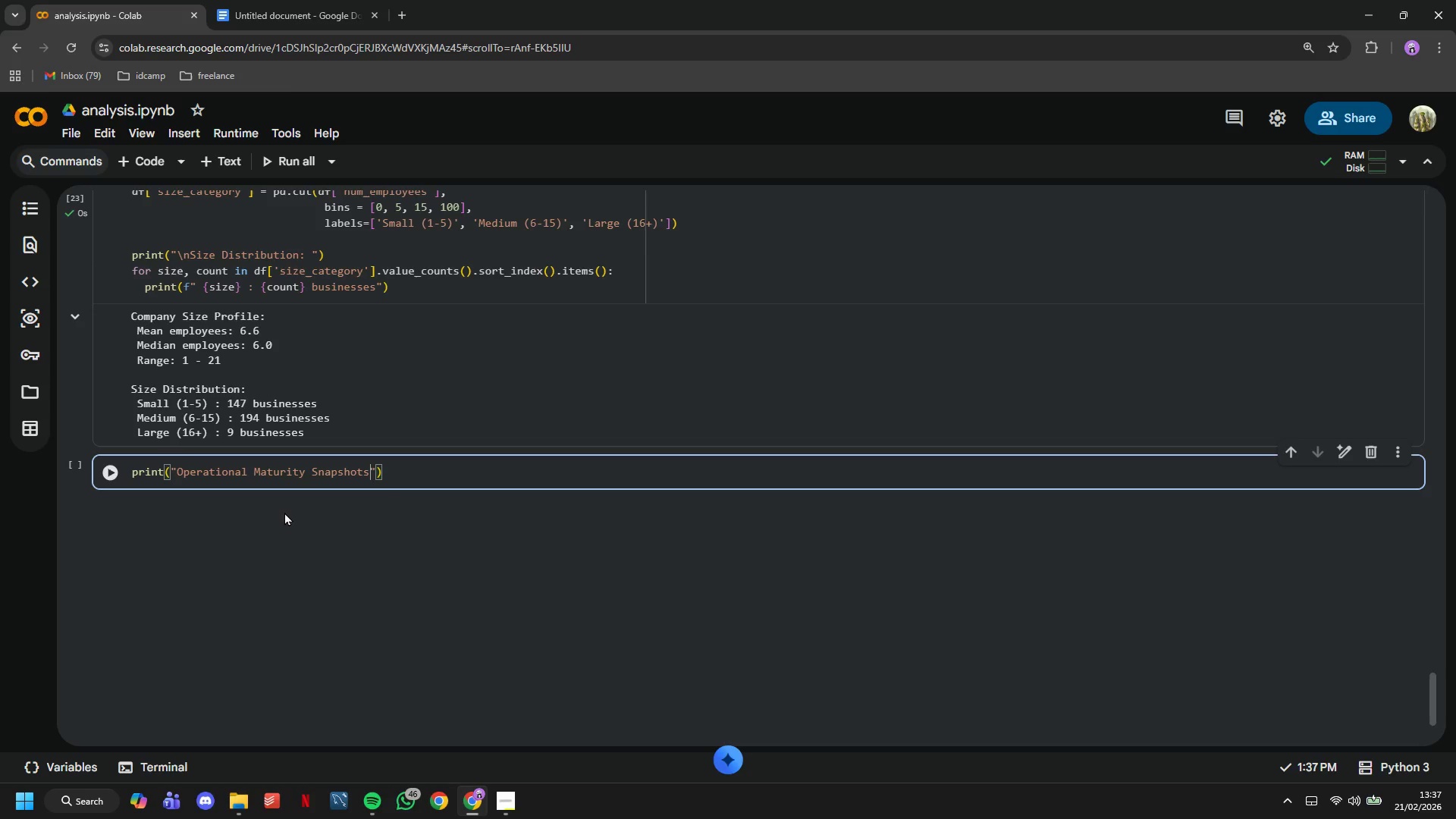 
hold_key(key=ShiftLeft, duration=1.52)
 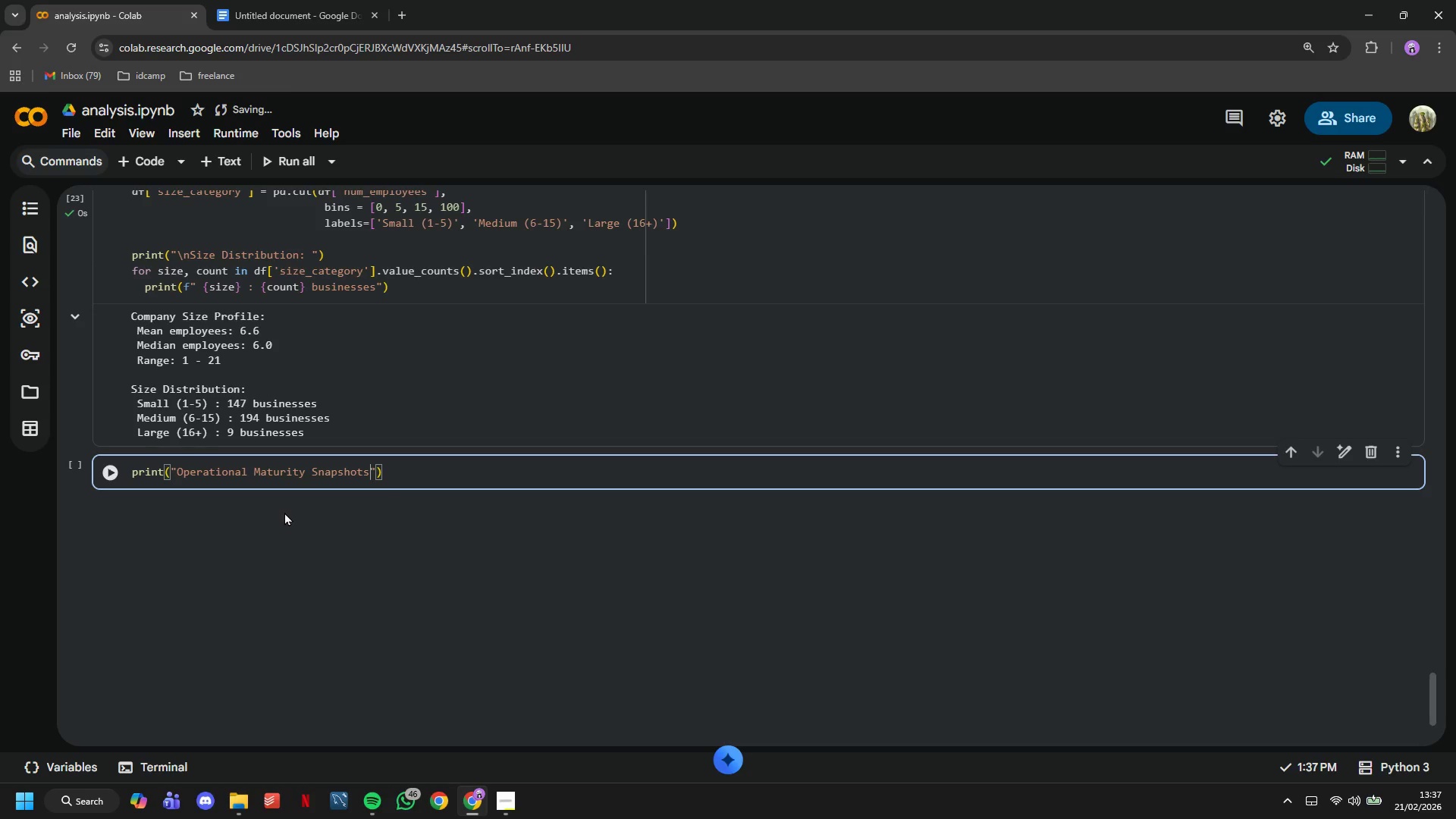 
hold_key(key=ShiftLeft, duration=1.51)
 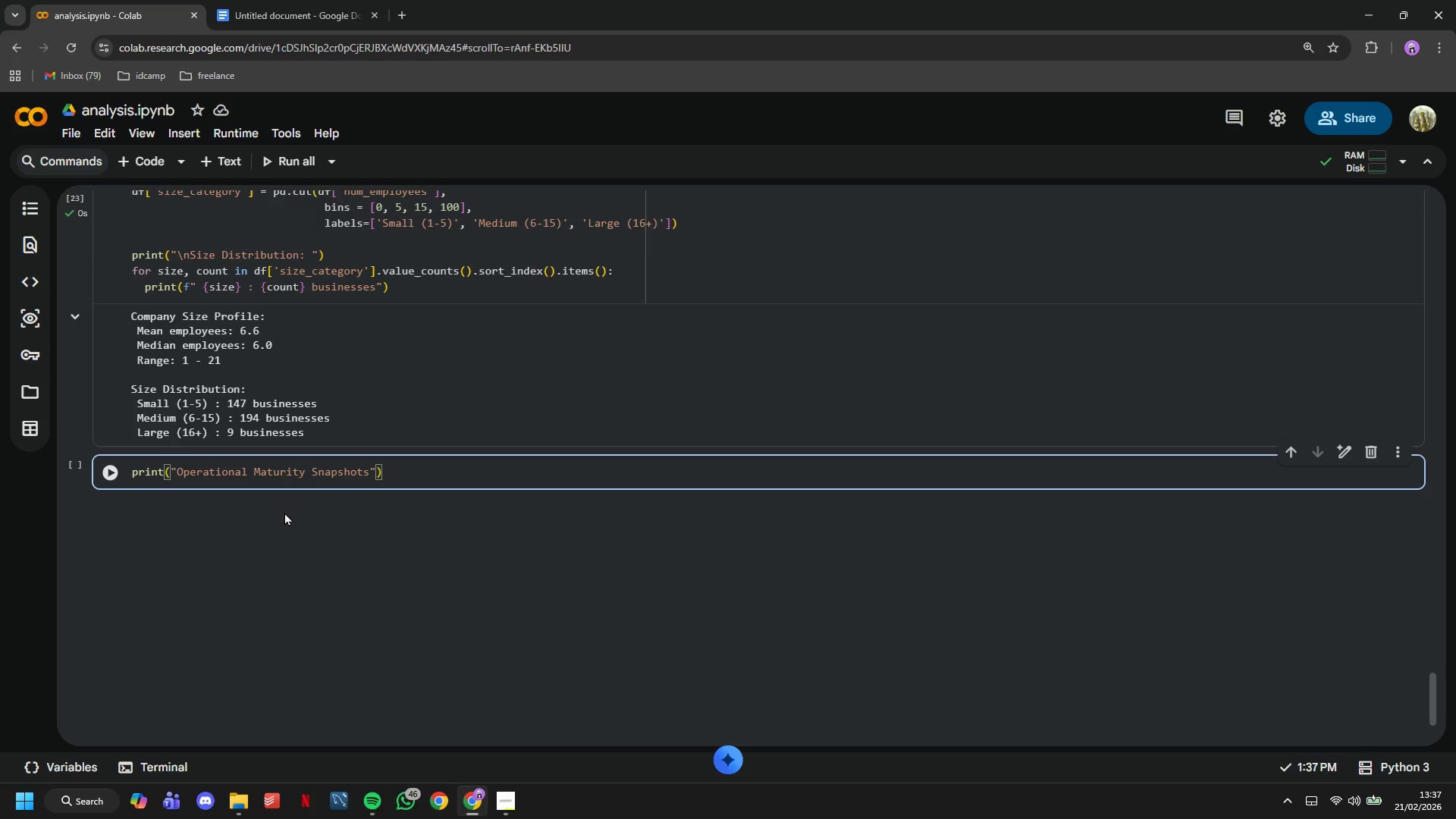 
hold_key(key=ShiftLeft, duration=1.52)
 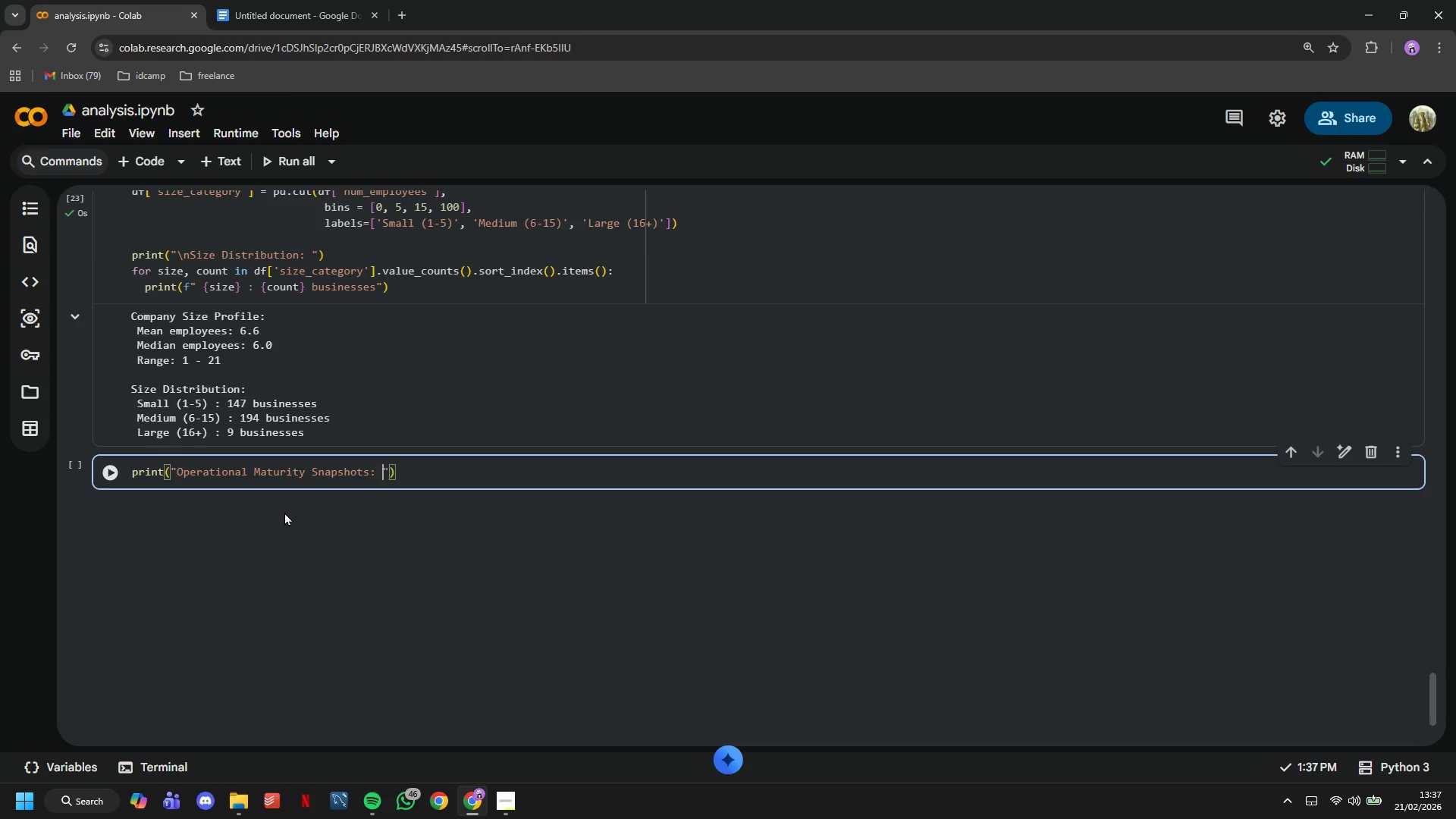 
key(Shift+Semicolon)
 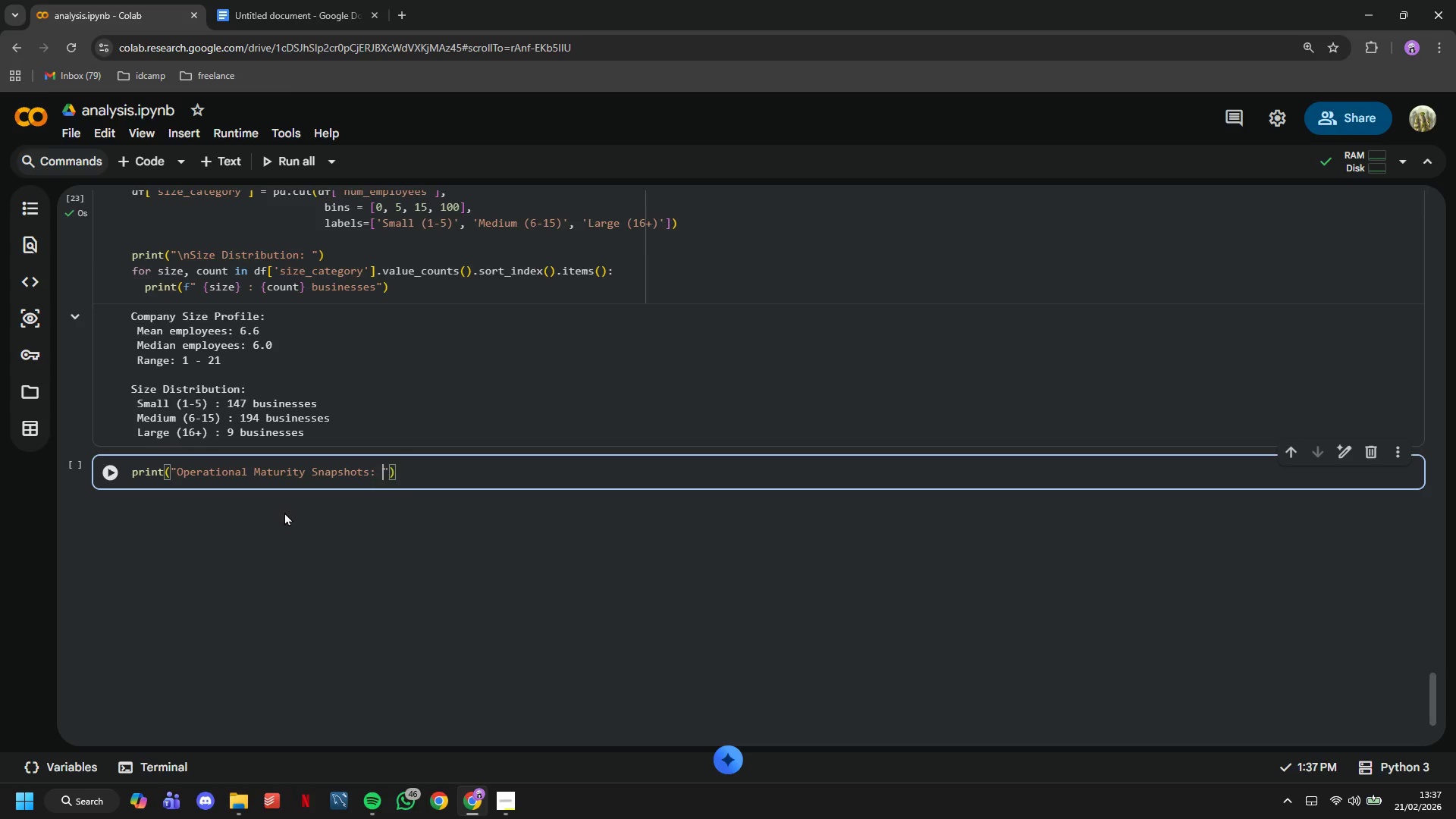 
key(Space)
 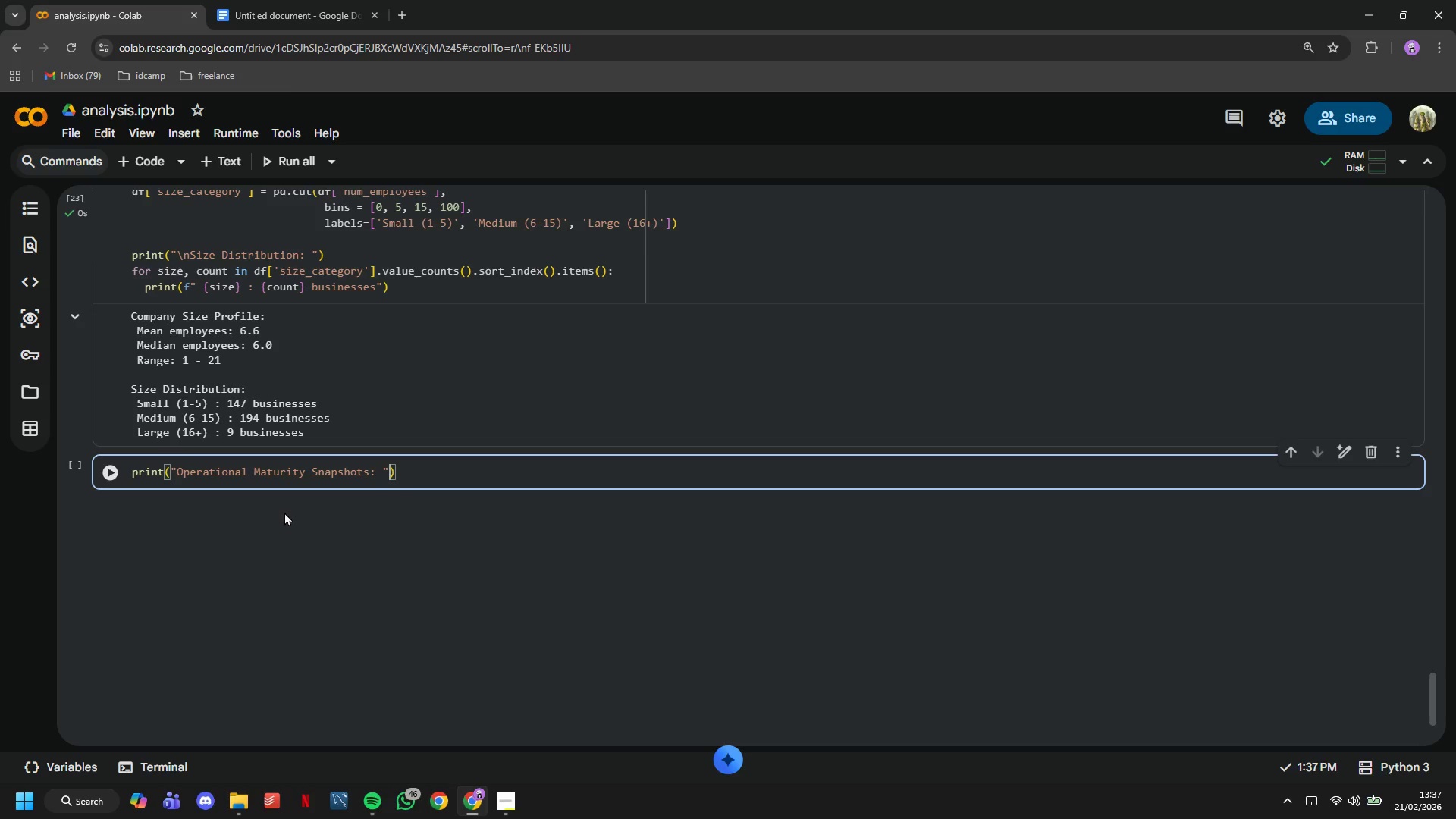 
key(ArrowRight)
 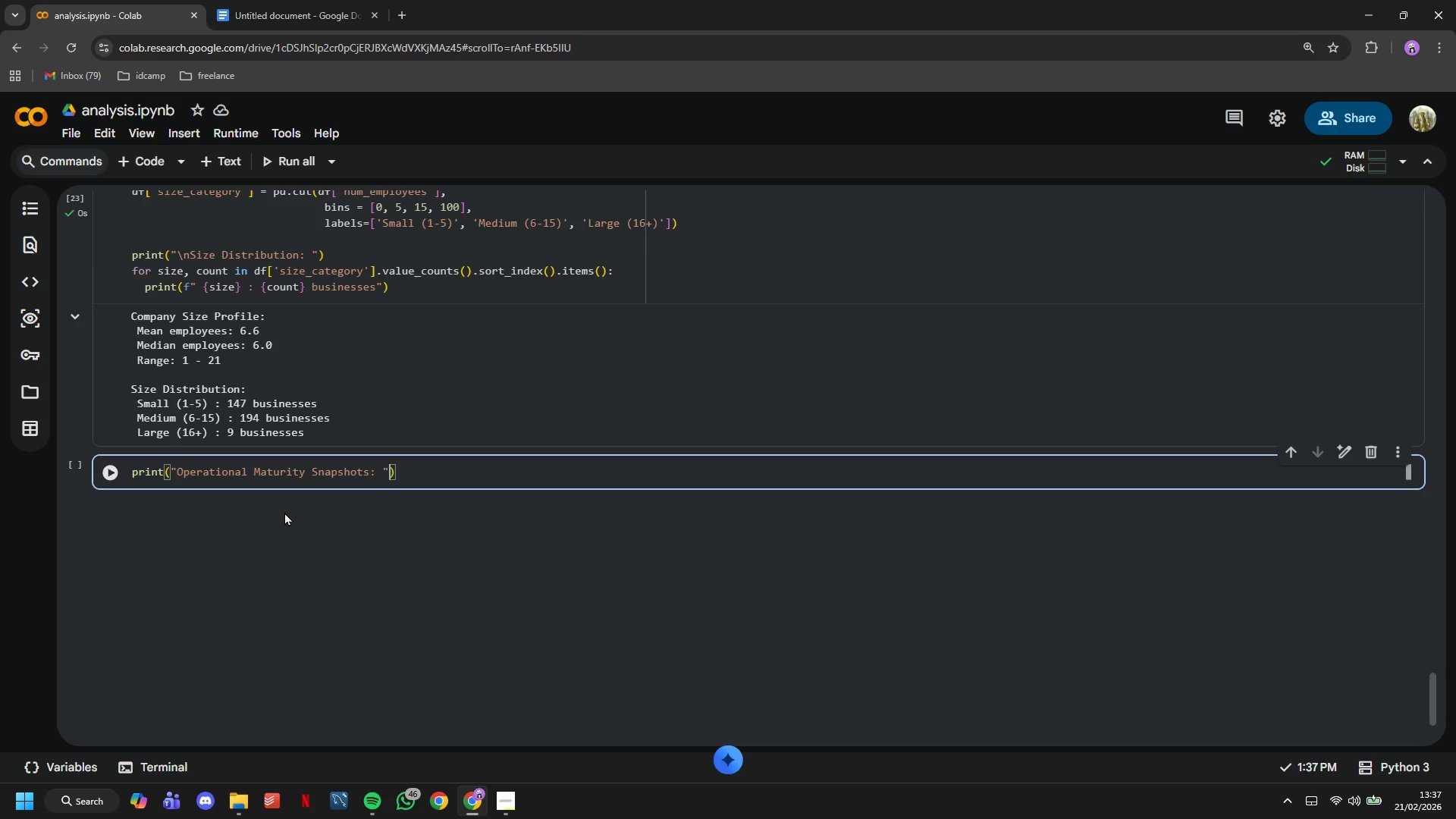 
key(ArrowRight)
 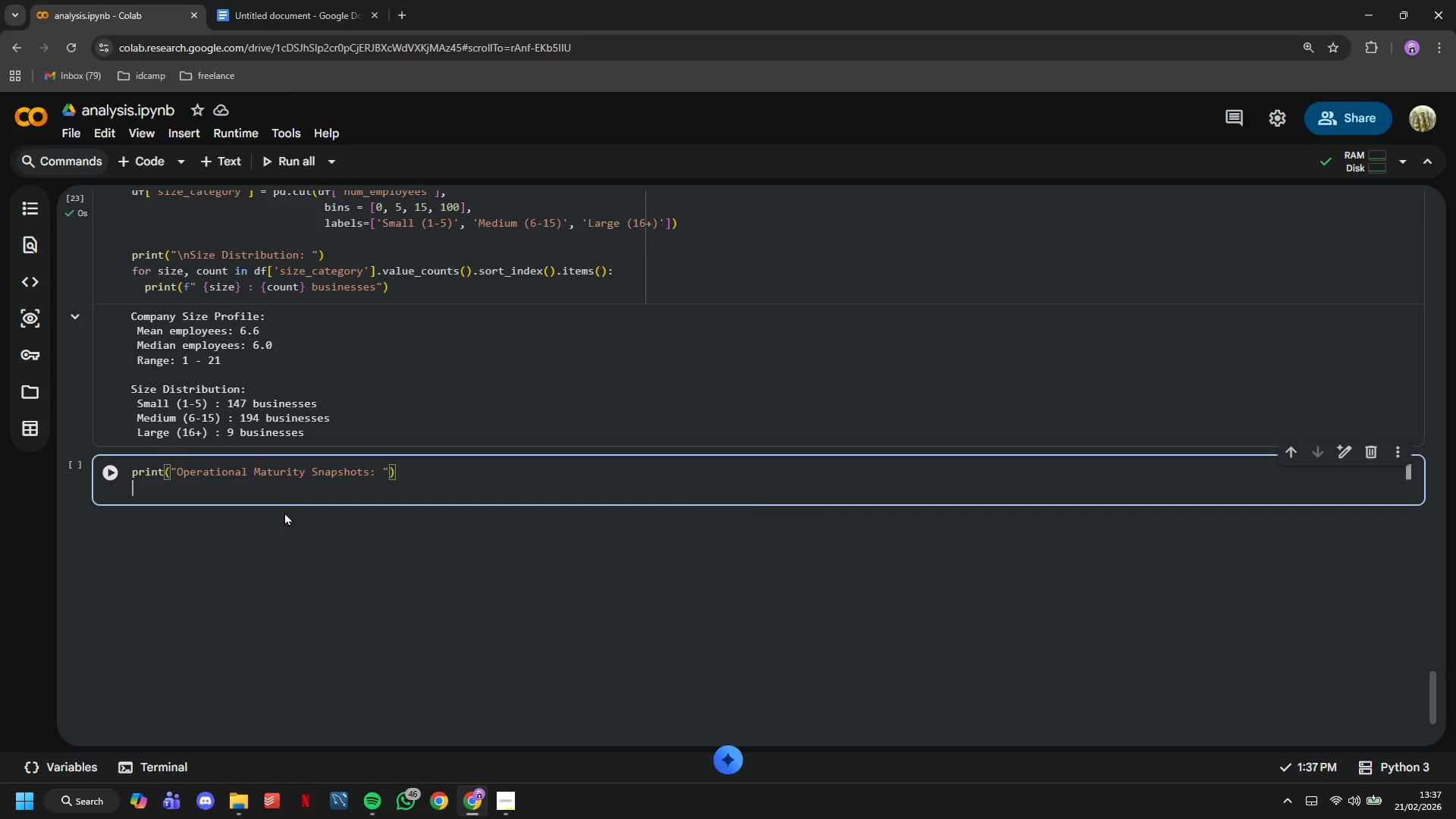 
key(Enter)
 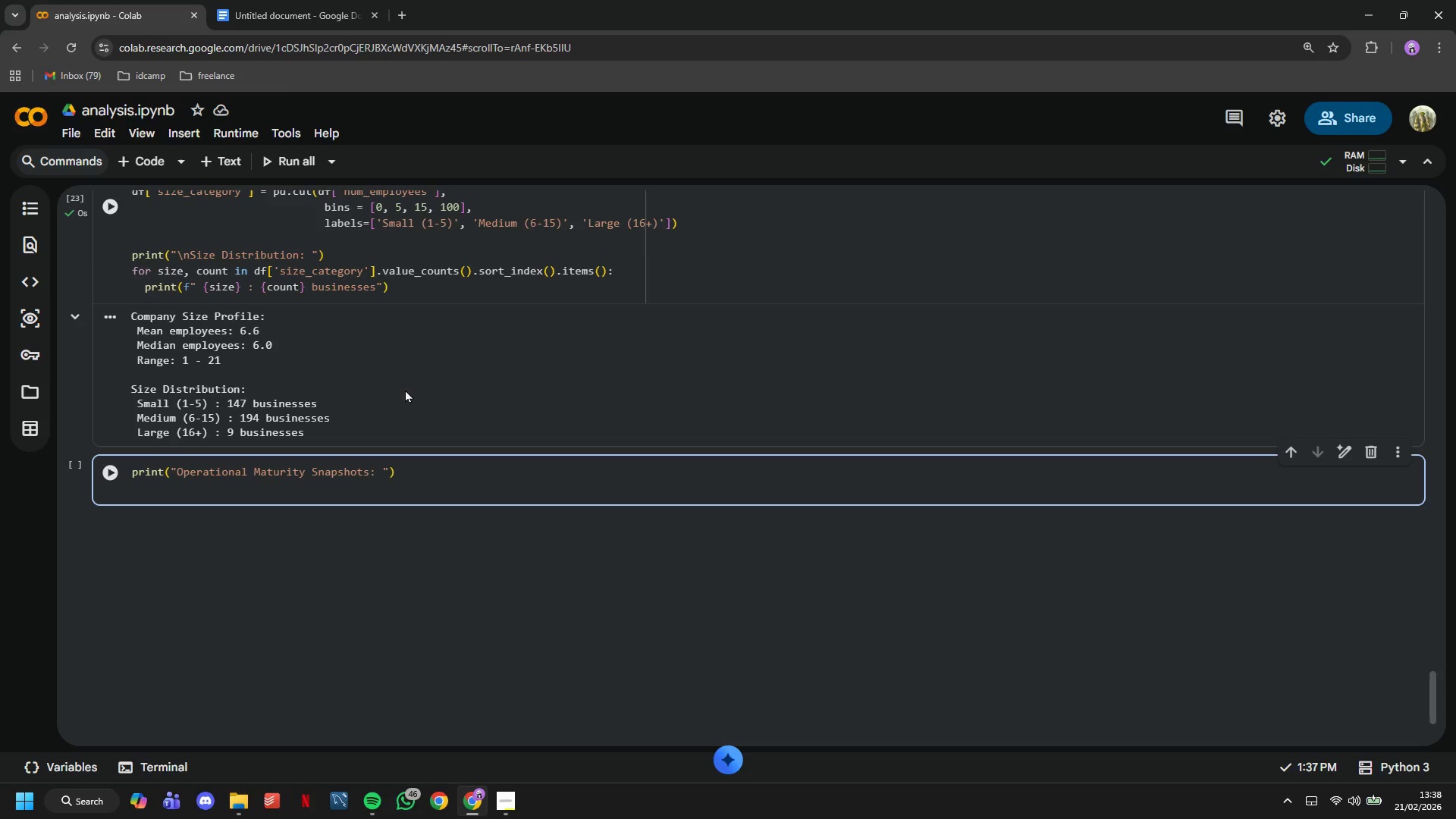 
wait(69.69)
 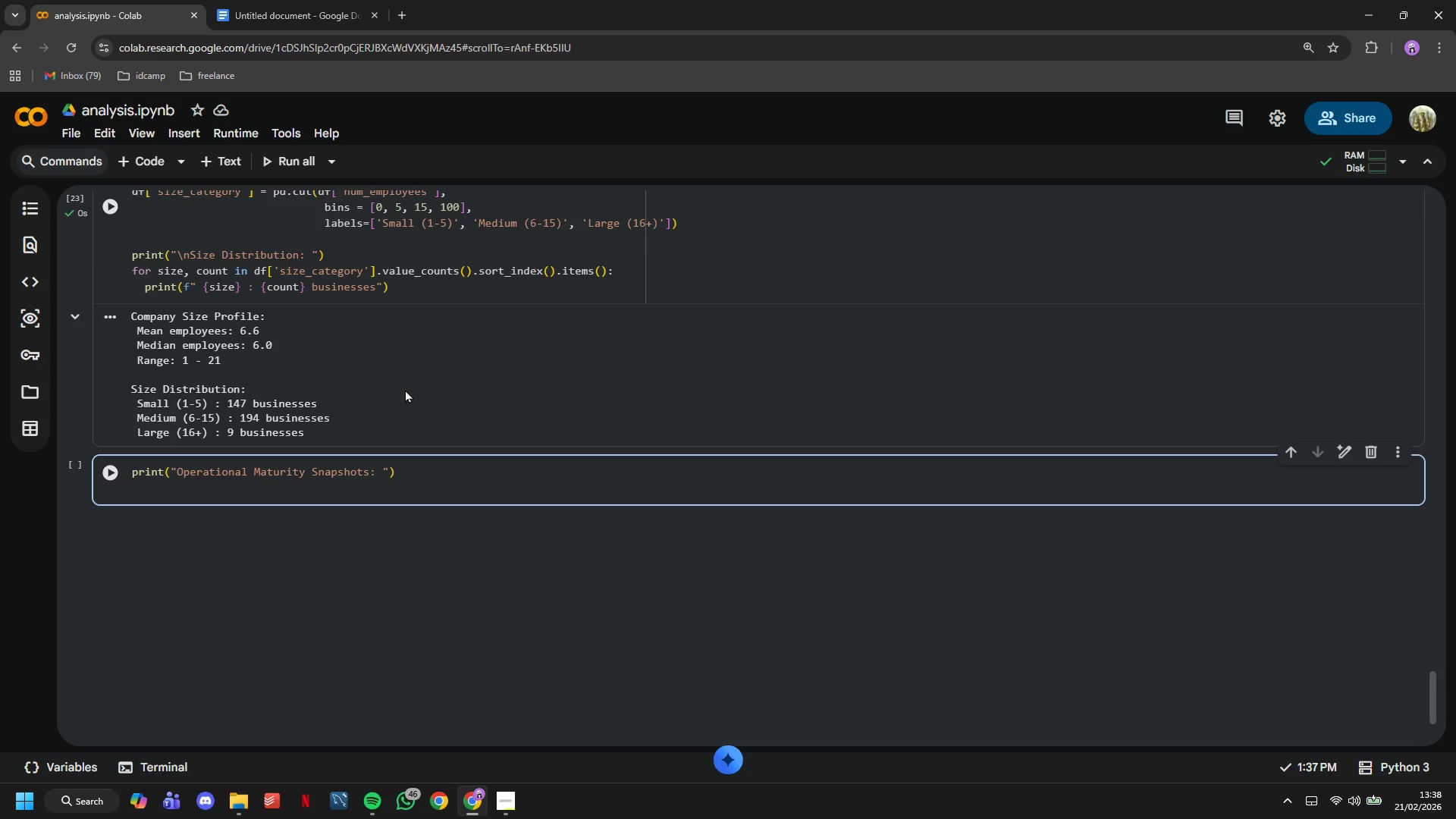 
type(if 'process_automay)
key(Backspace)
type(tion_score)
 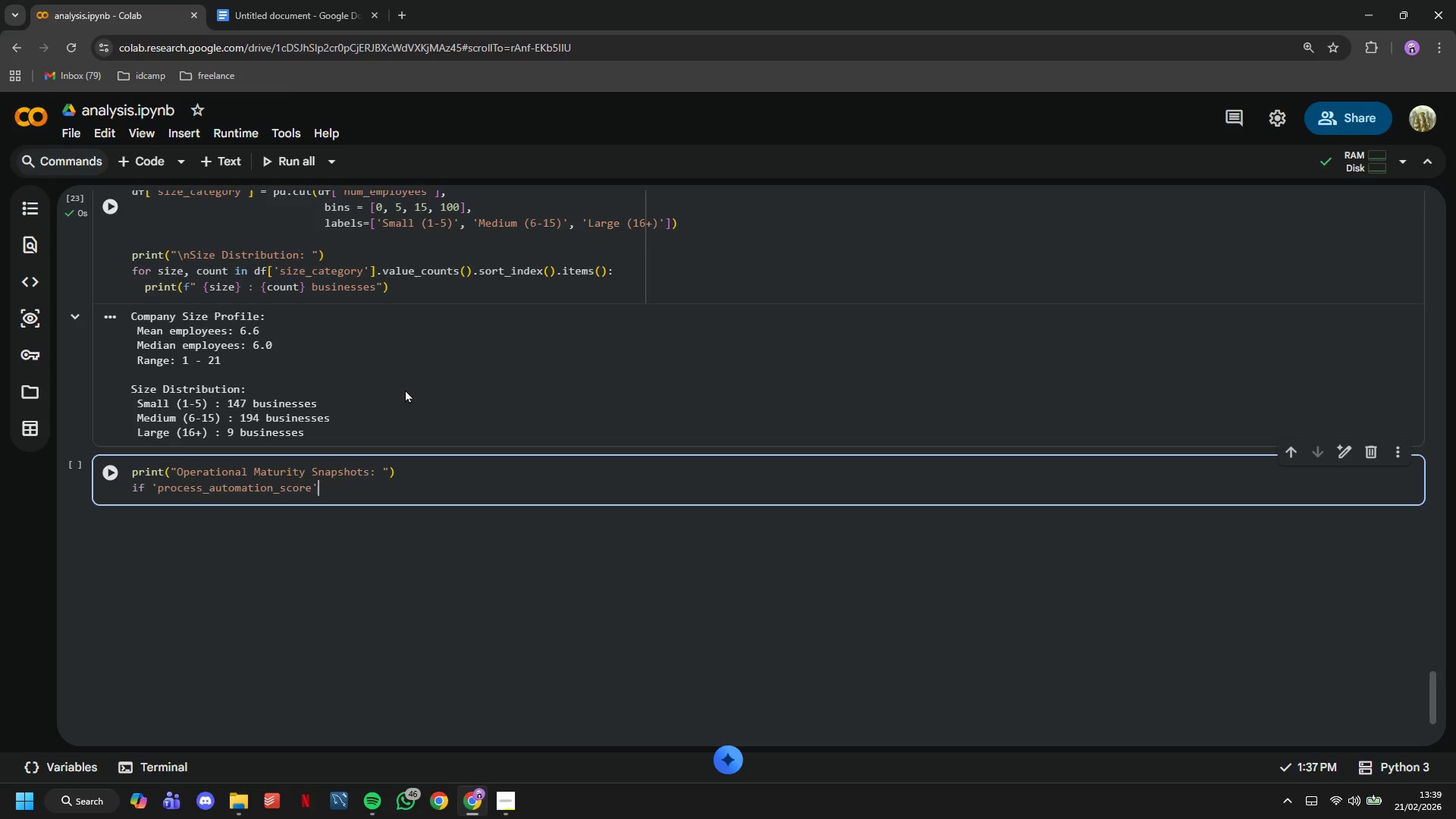 
 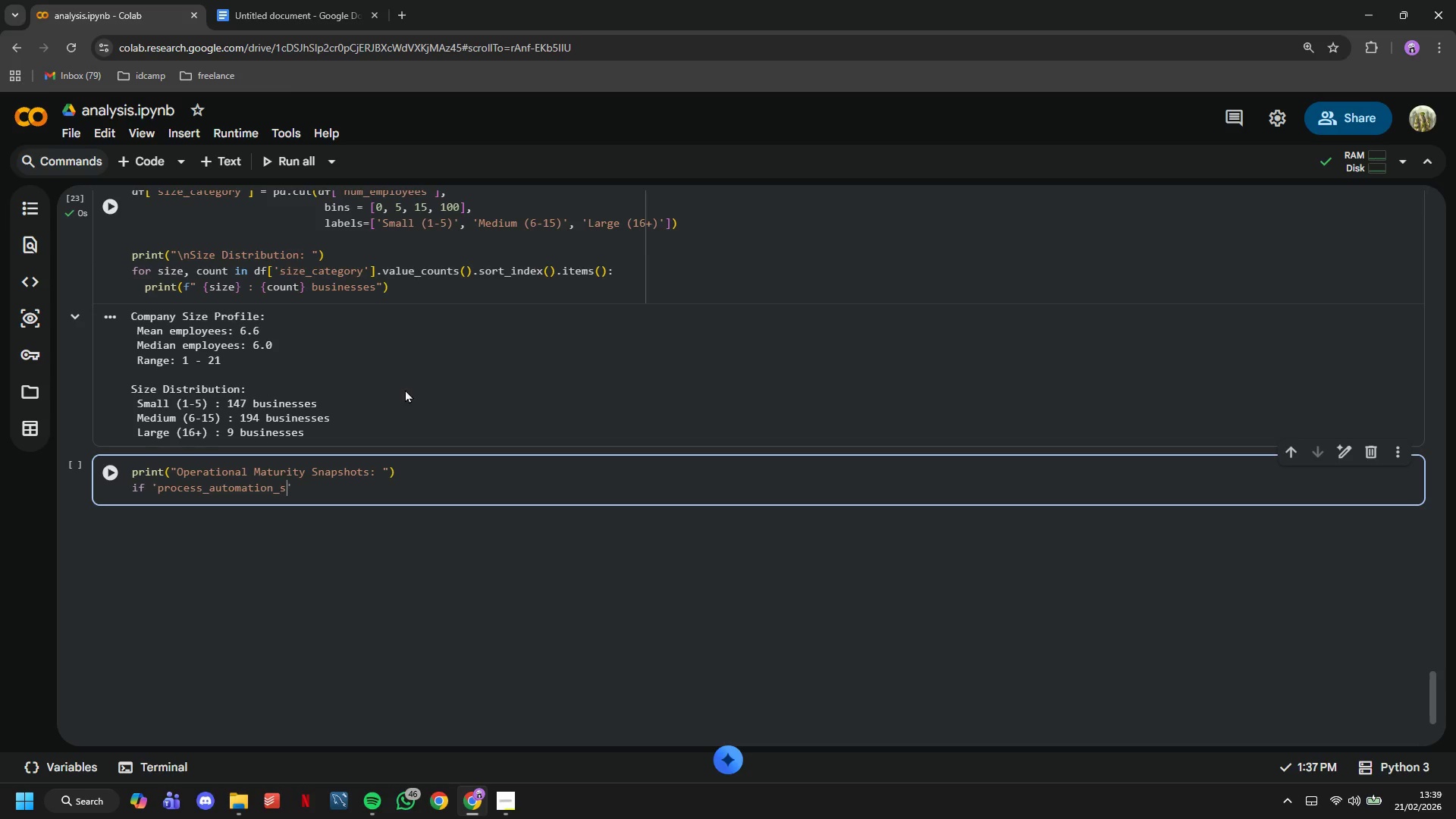 
key(ArrowRight)
 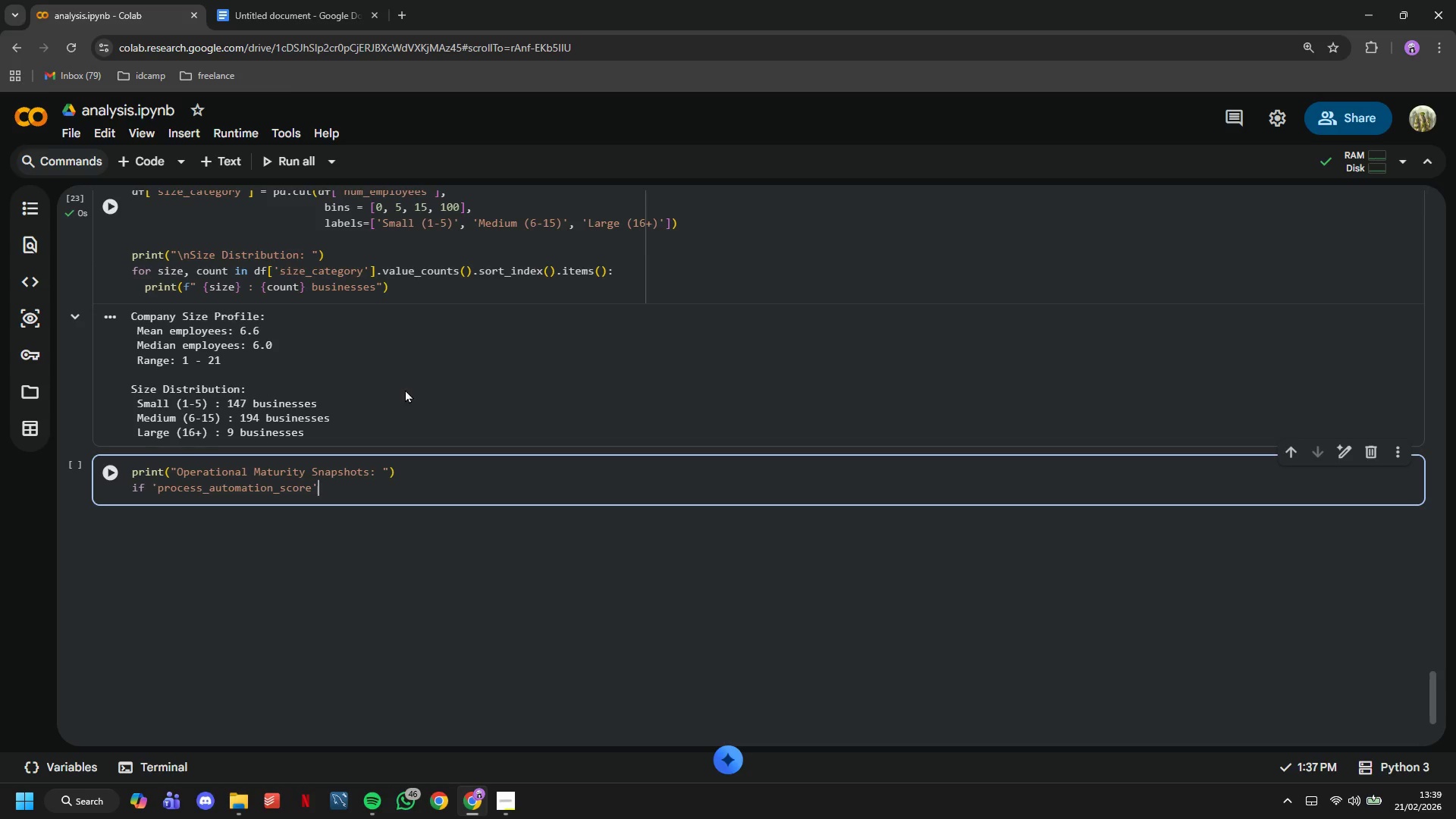 
type( in df.columns:)
 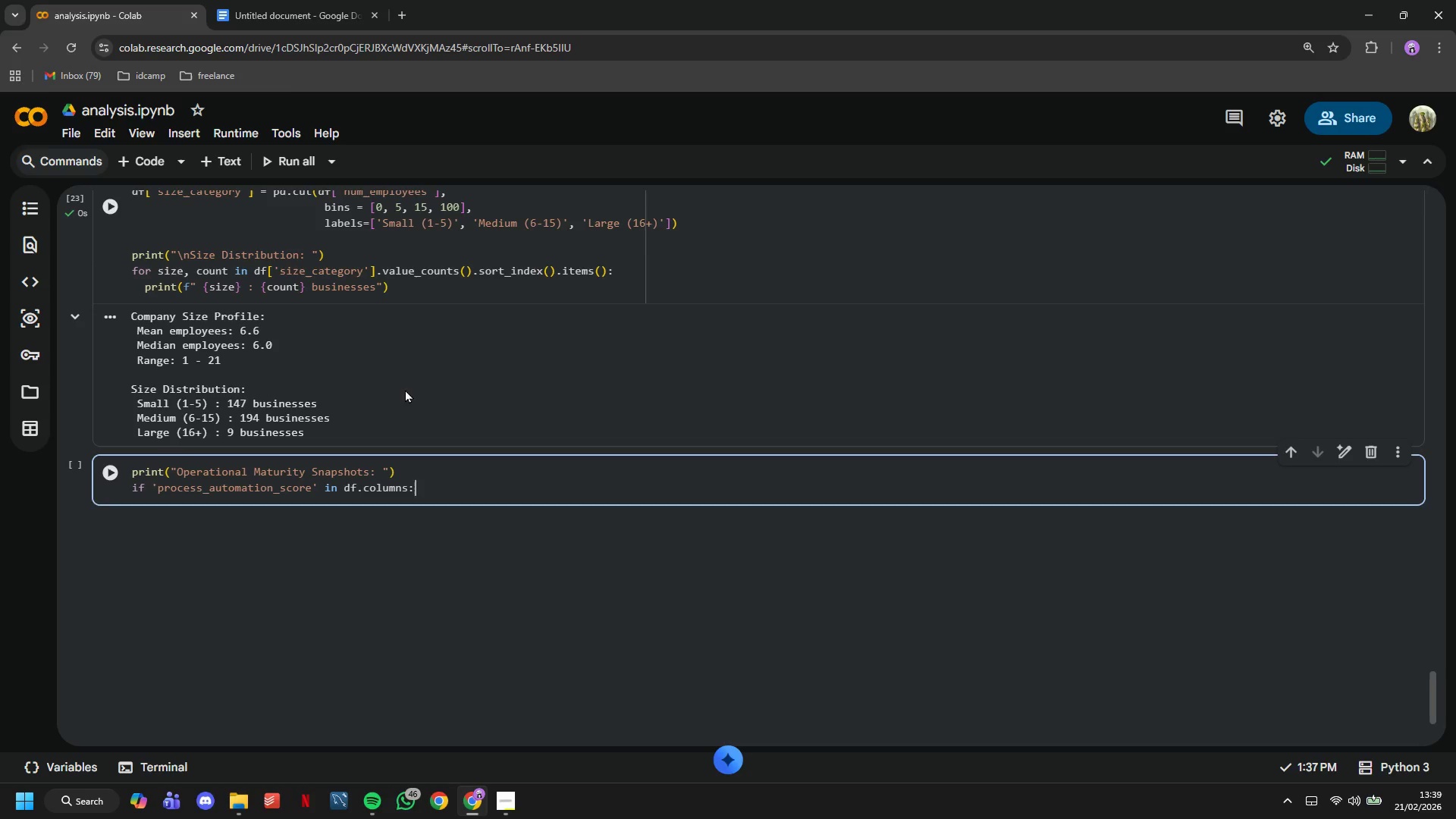 
key(Enter)
 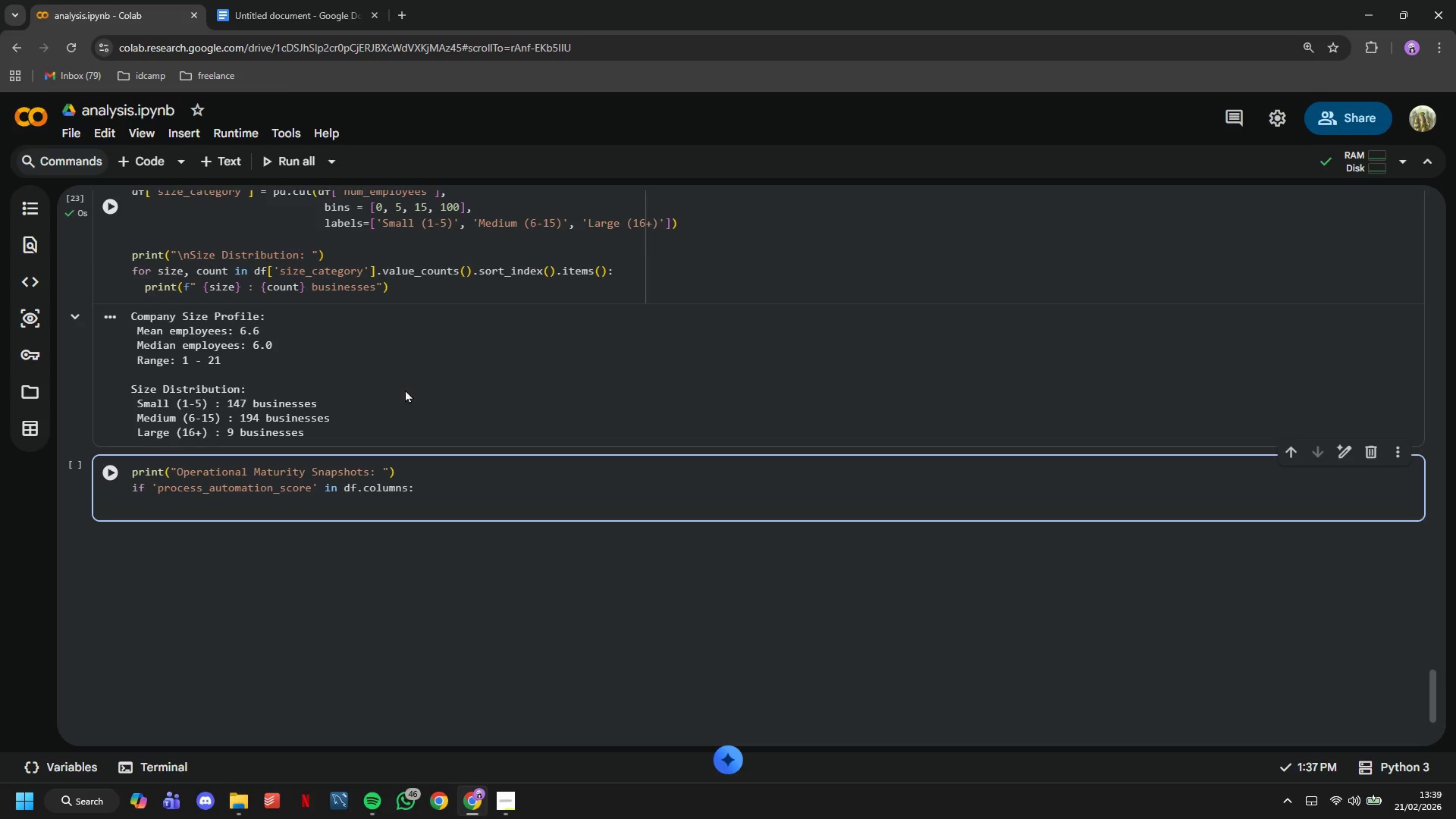 
type(auto_mean -)
key(Backspace)
type(= df['process_automation_so)
key(Backspace)
type(core)
 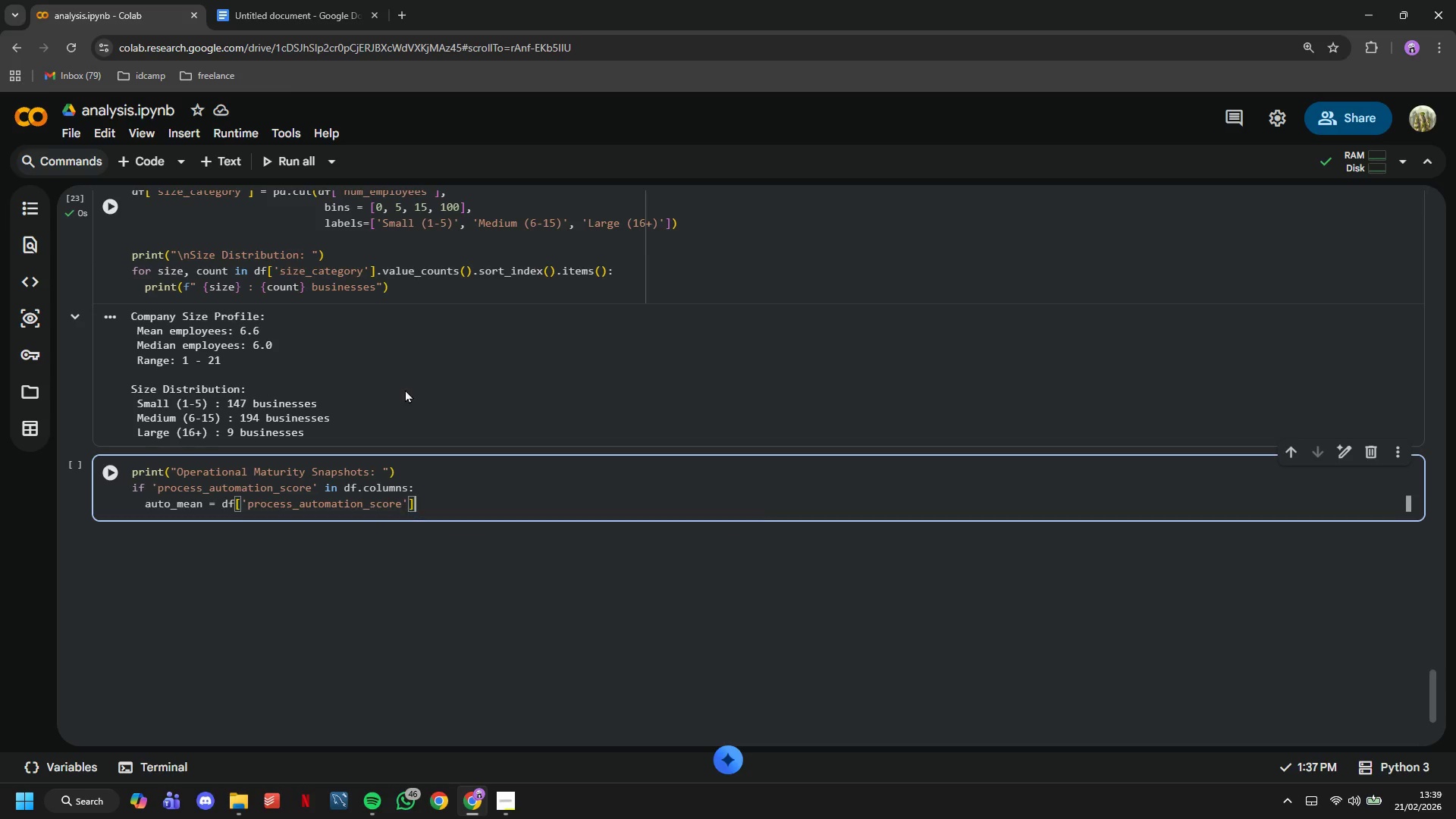 
 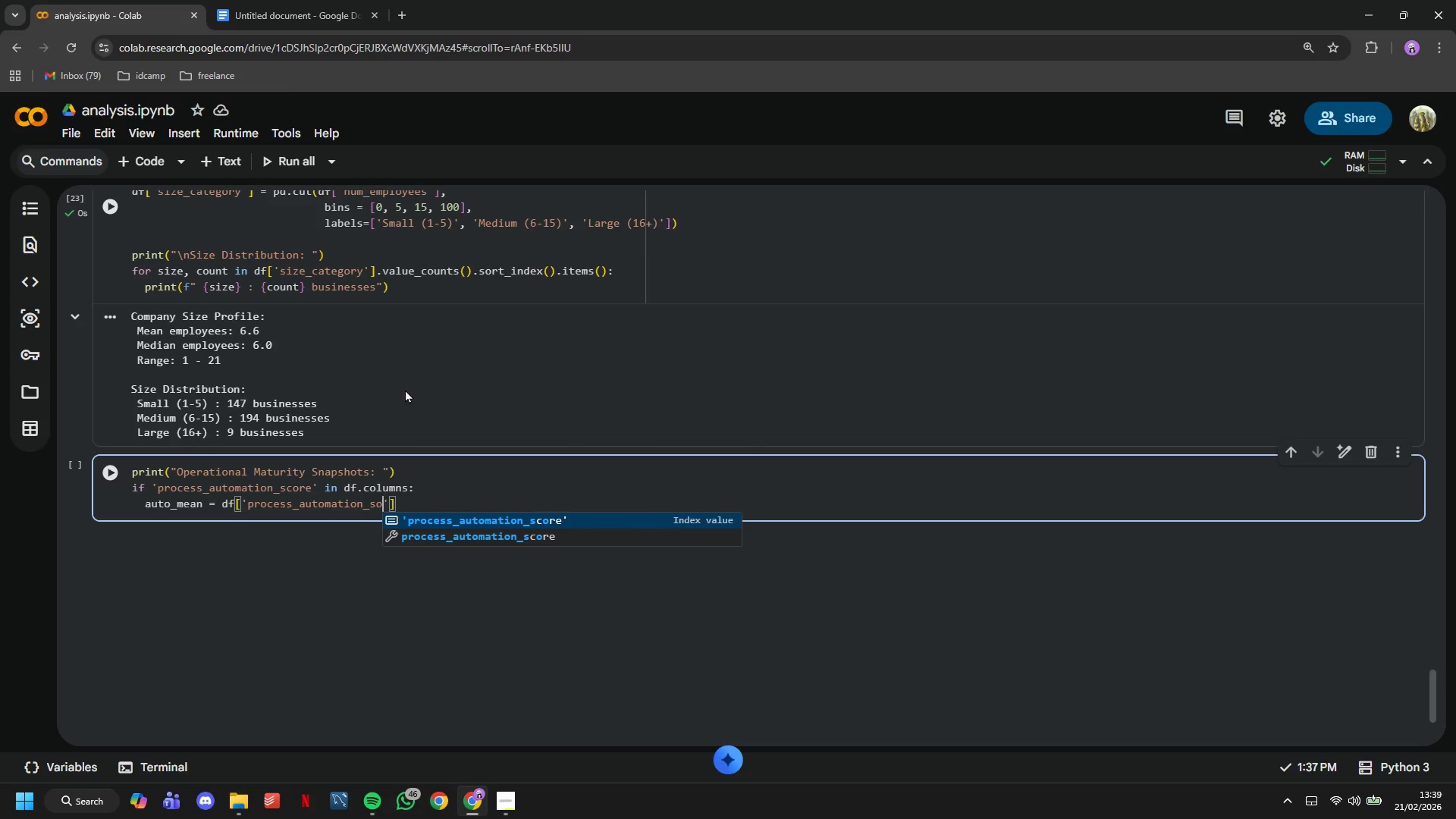 
key(ArrowRight)
 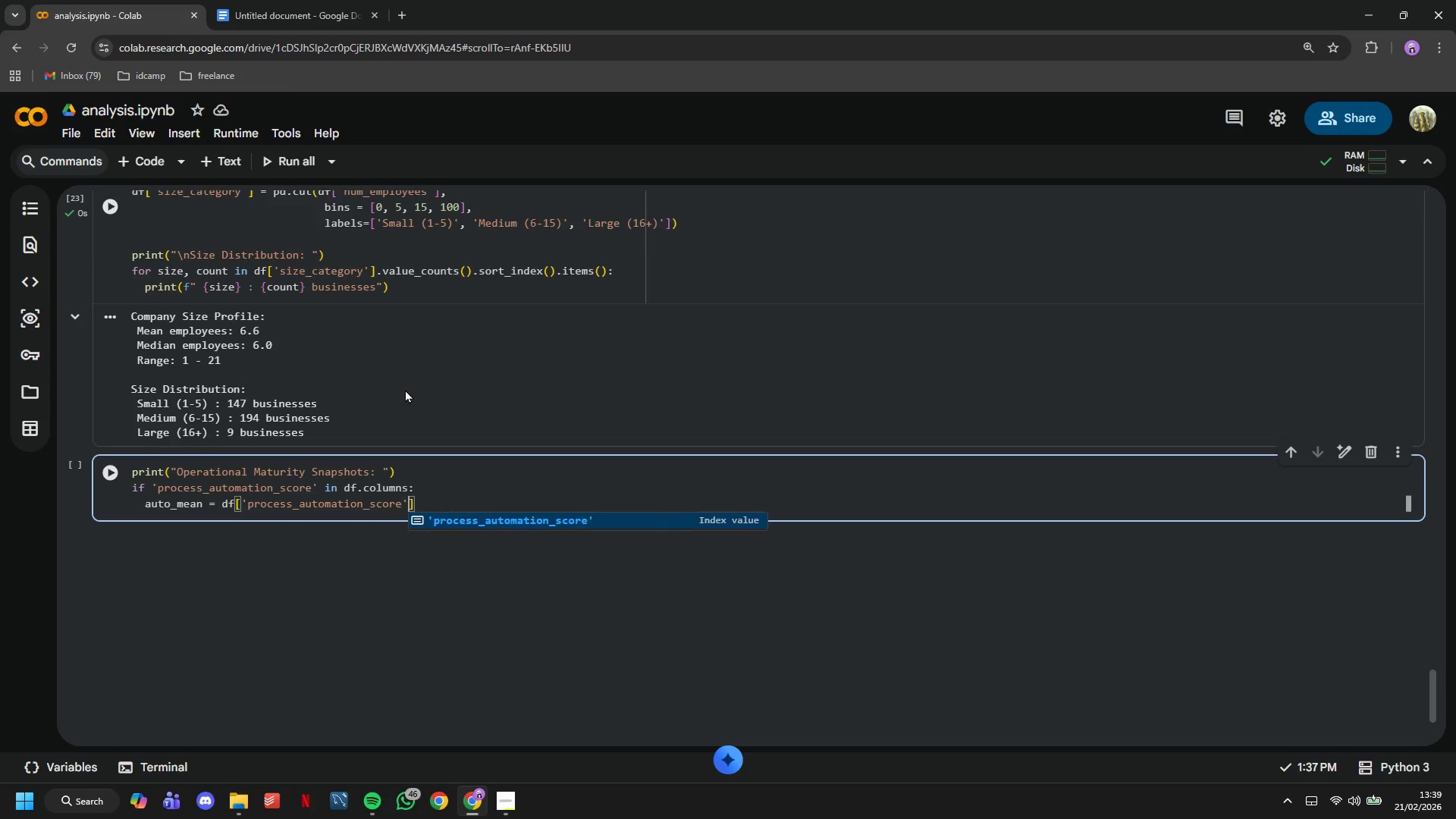 
key(ArrowRight)
 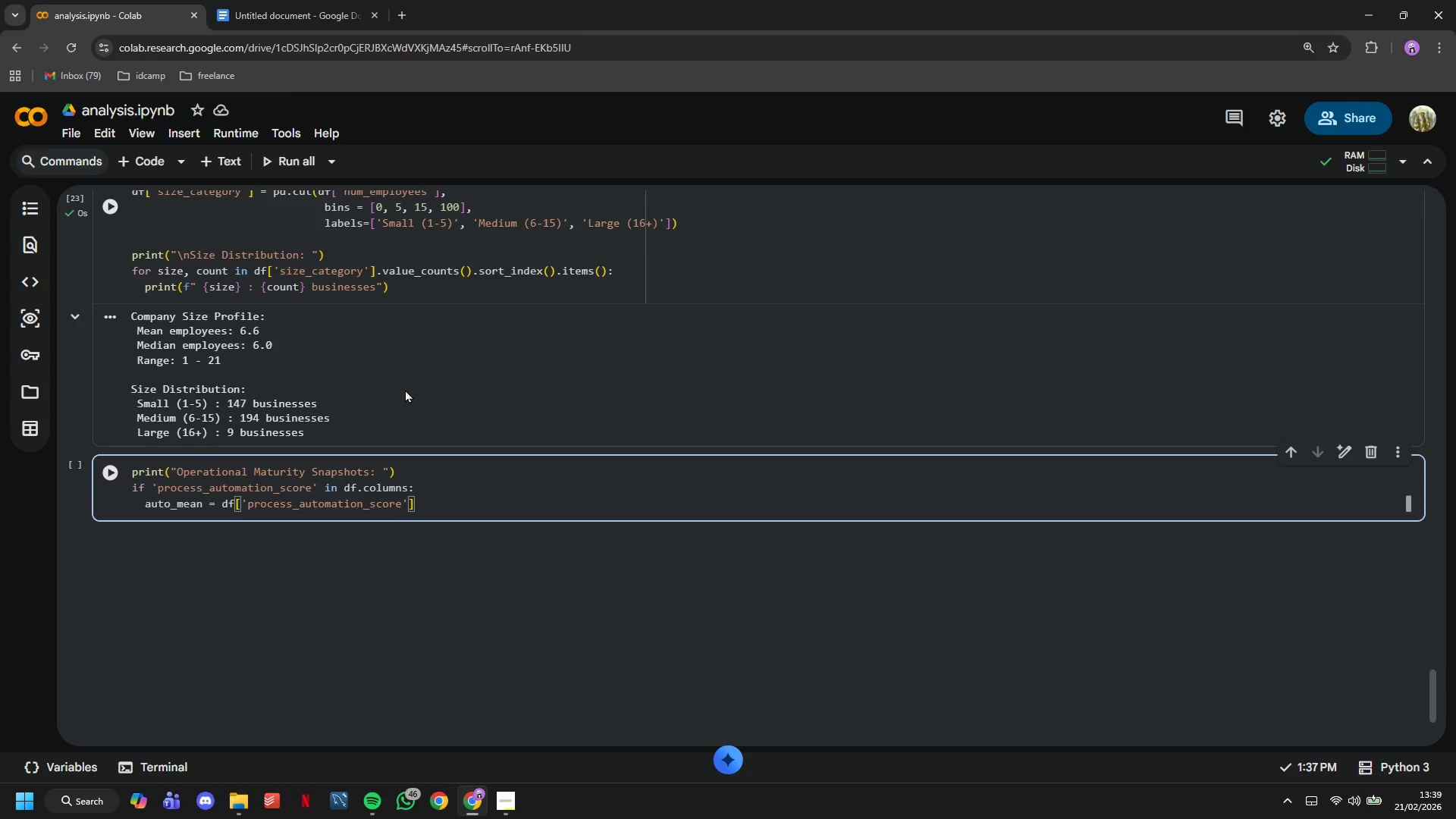 
type(.mean()
 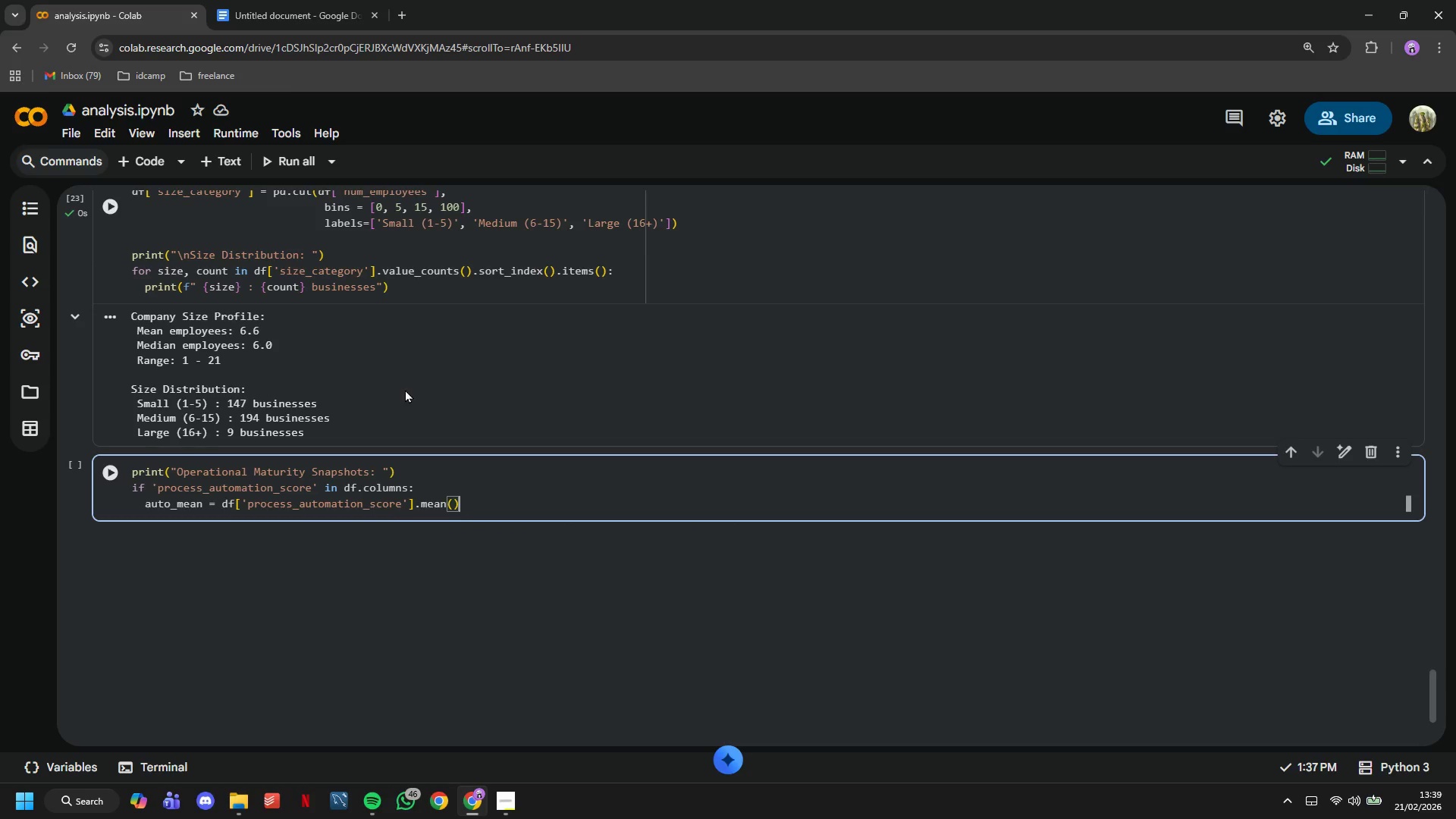 
 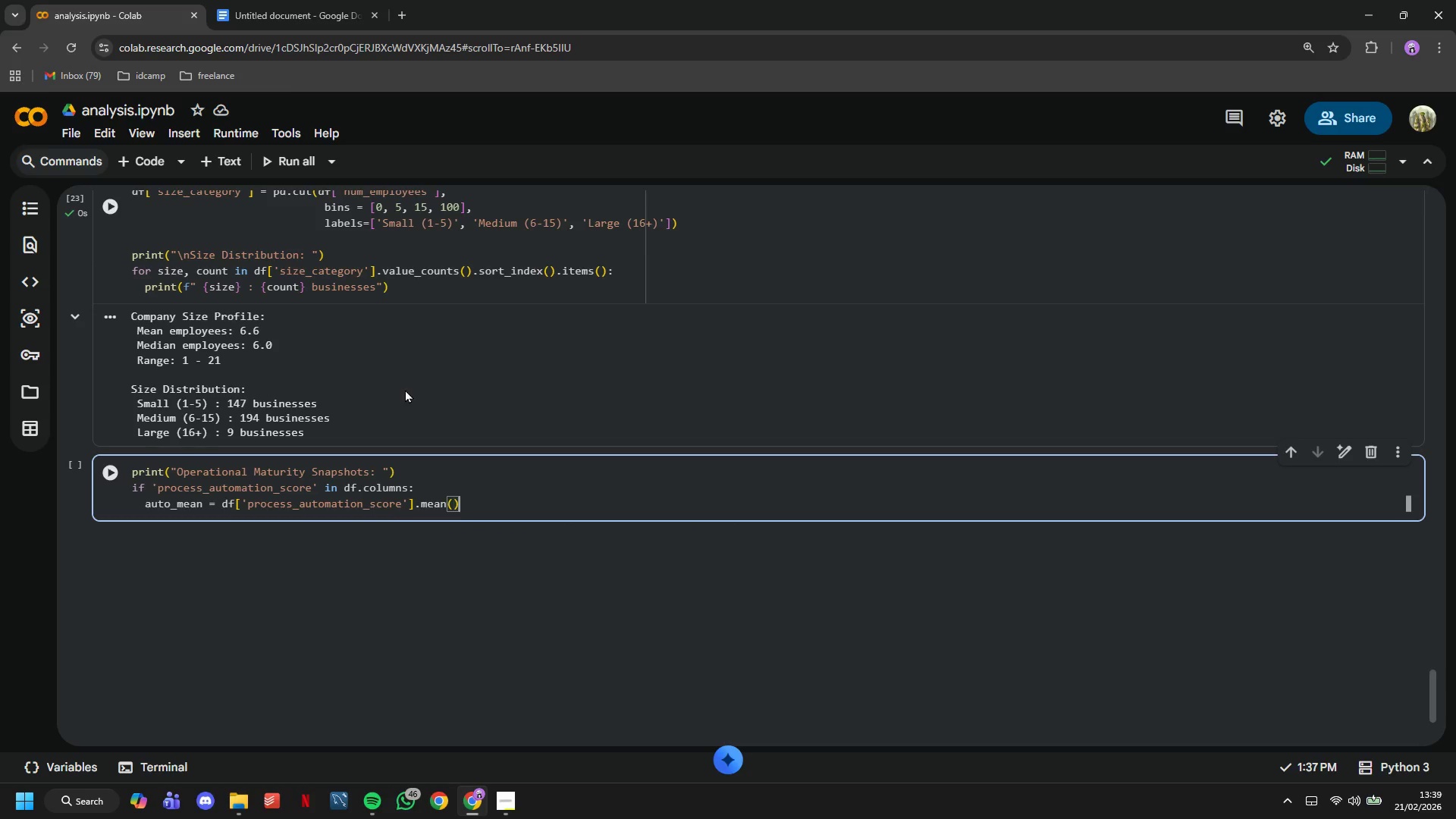 
key(ArrowRight)
 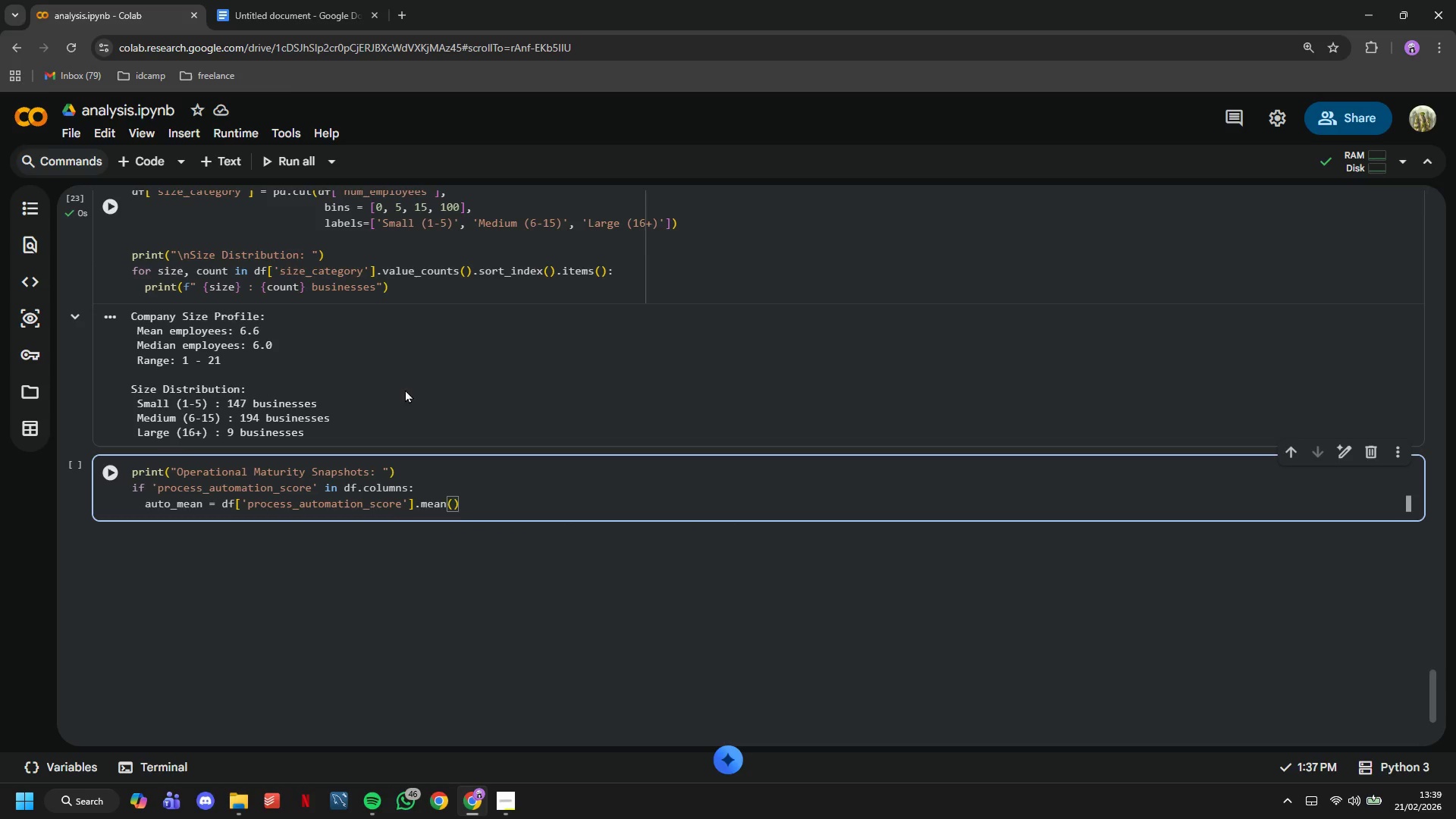 
key(Enter)
 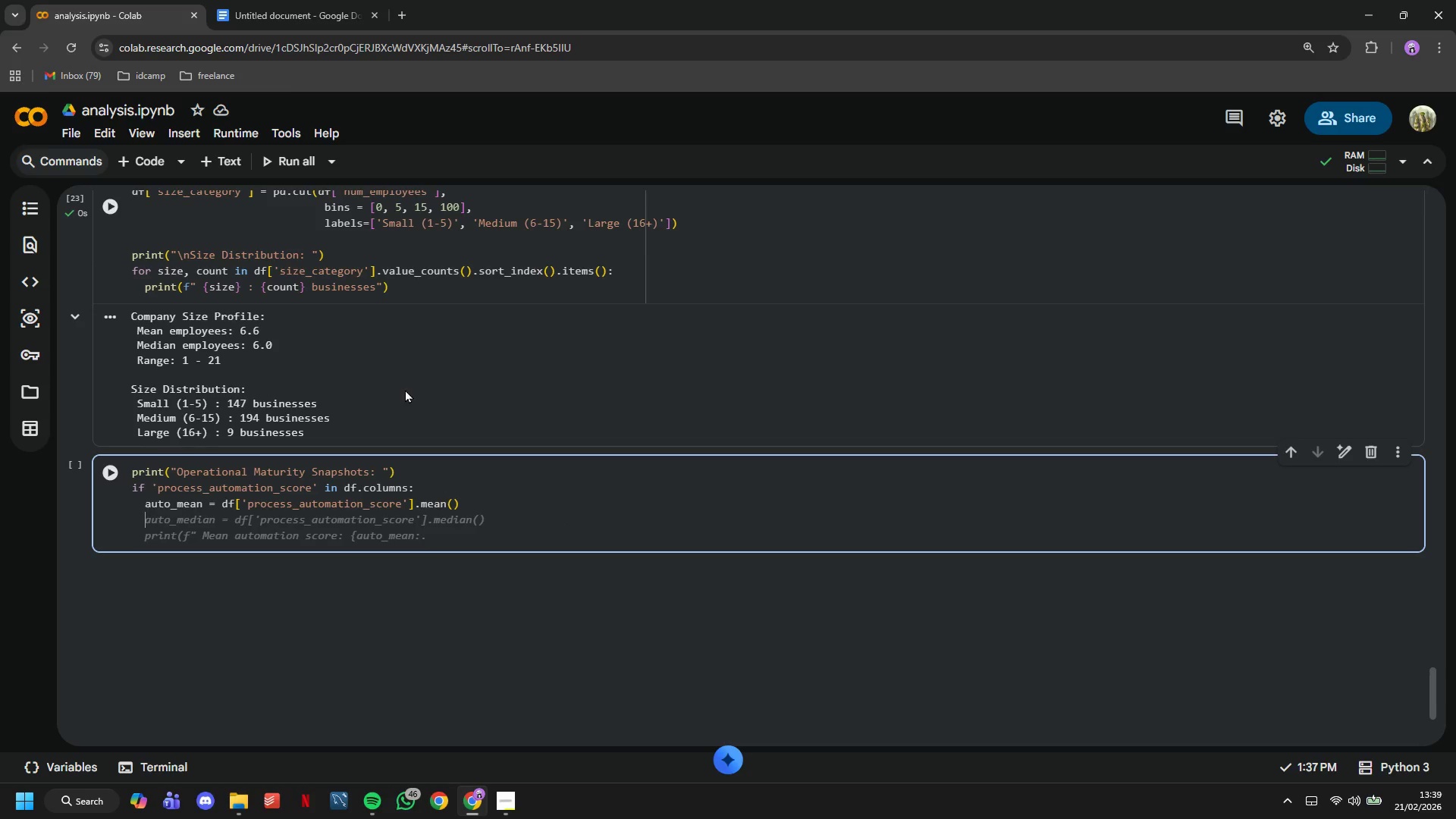 
type(auto_dr)
key(Backspace)
key(Backspace)
type(std = df['proces)
 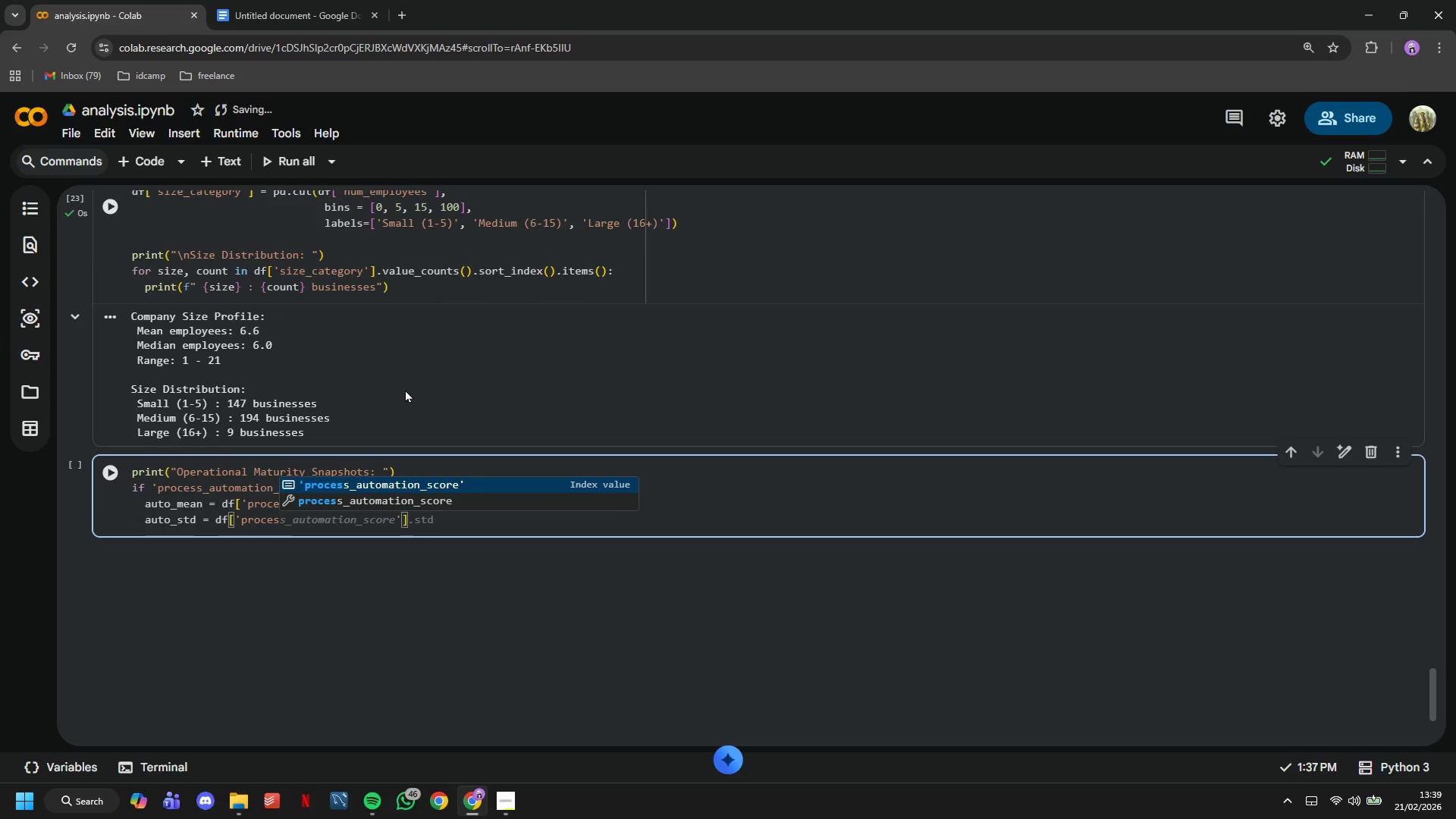 
wait(22.09)
 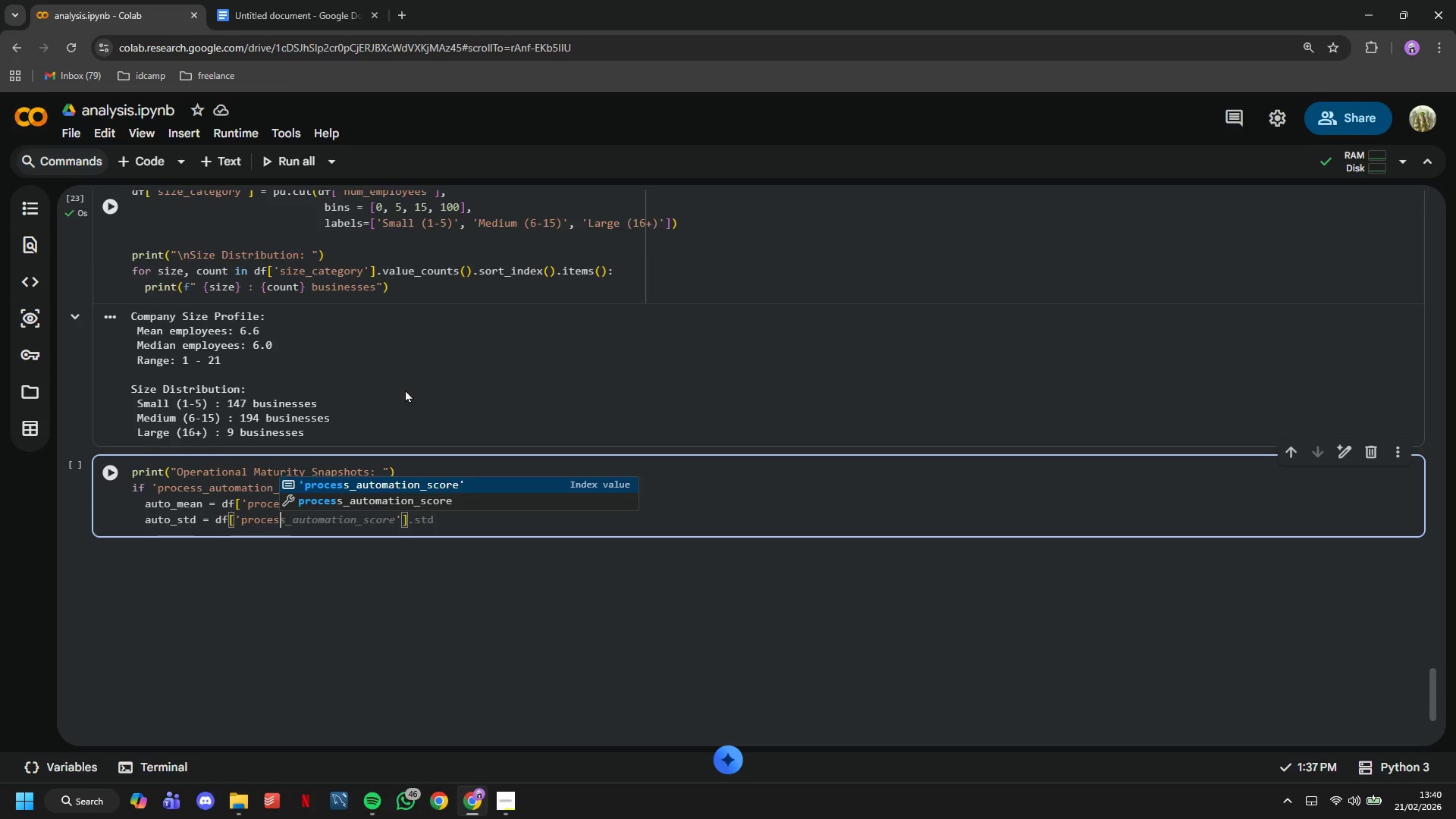 
type(s_automation_score)
 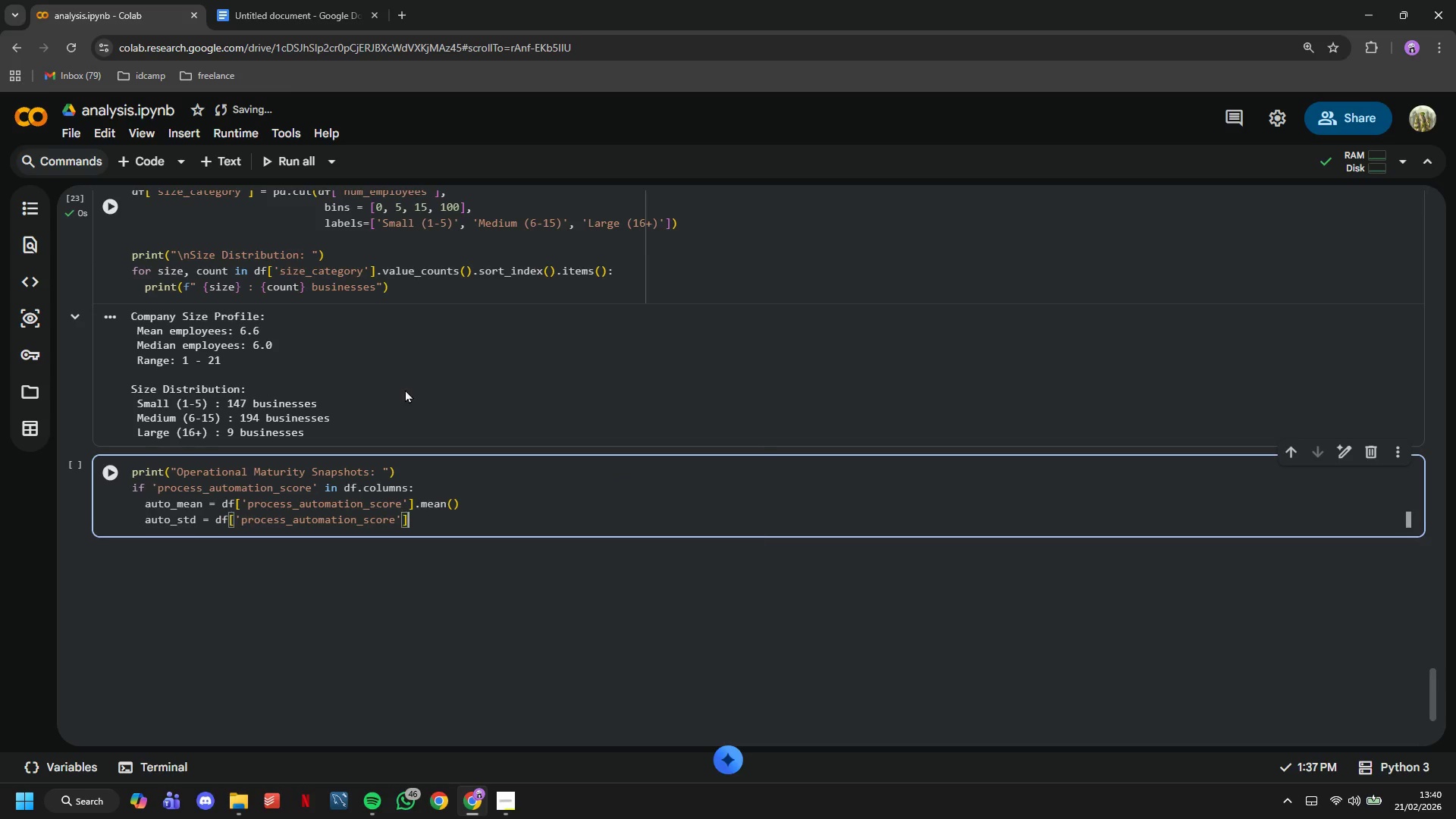 
 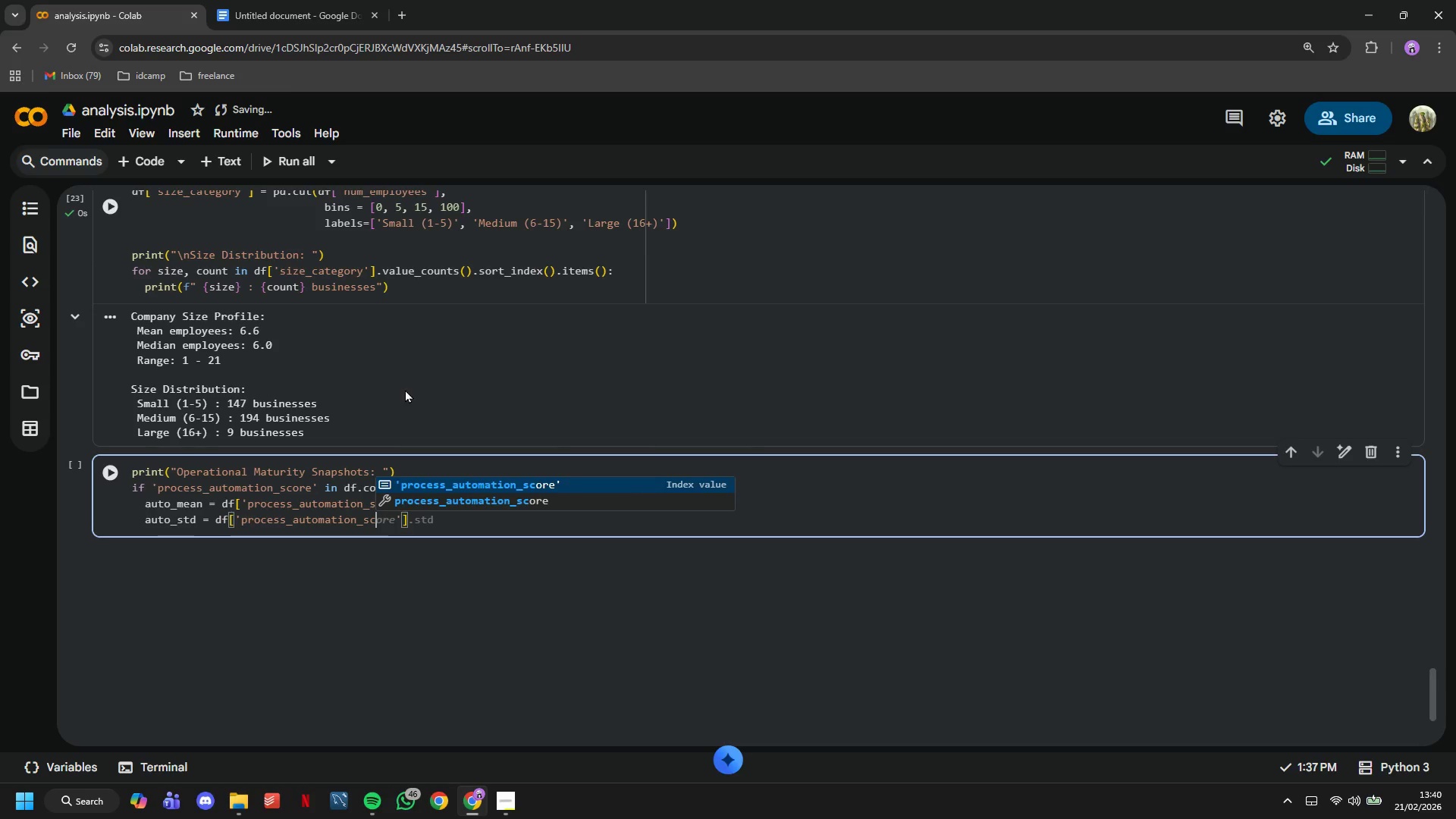 
key(ArrowRight)
 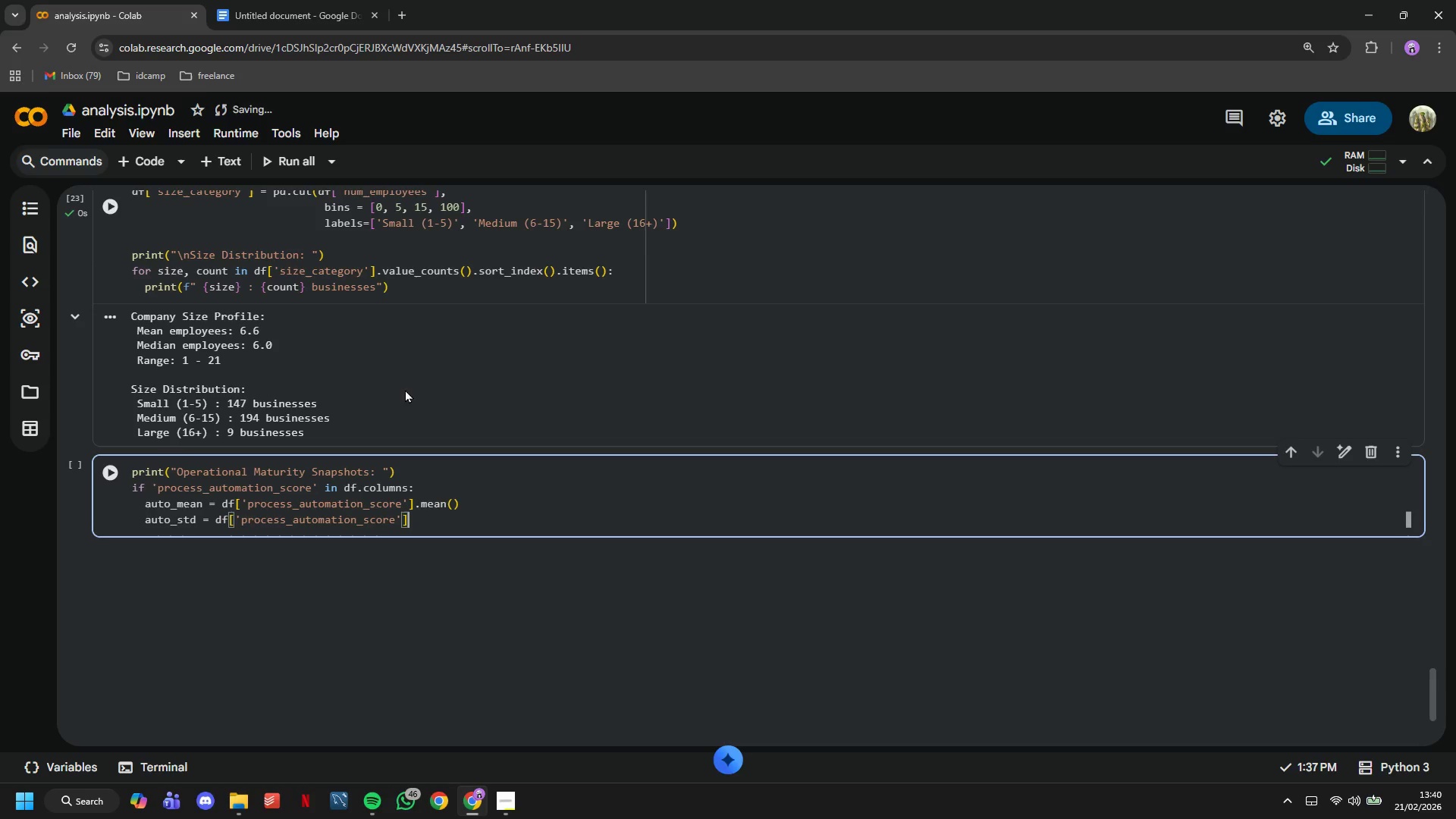 
key(ArrowRight)
 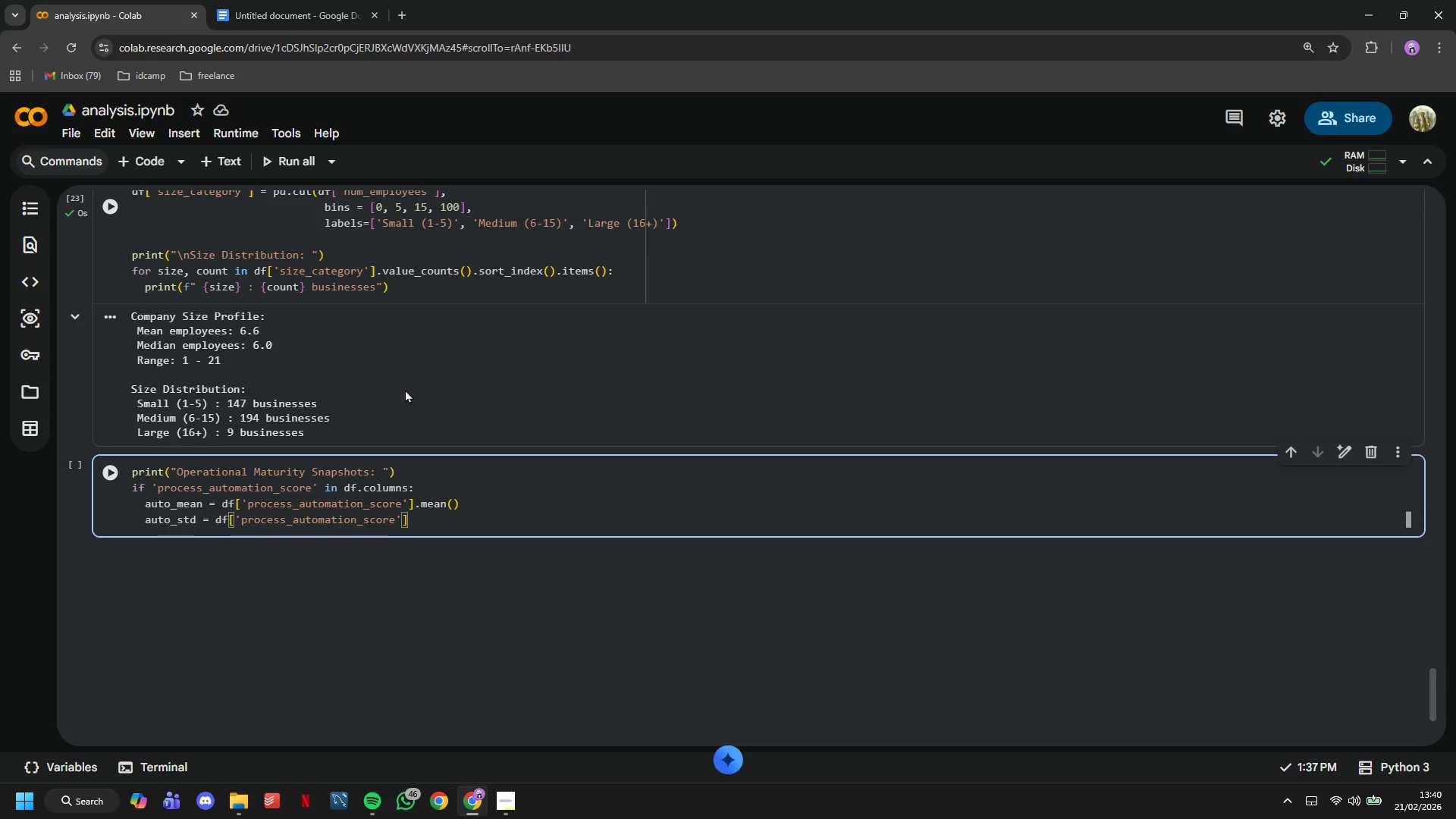 
type(,)
key(Backspace)
type(.std()
 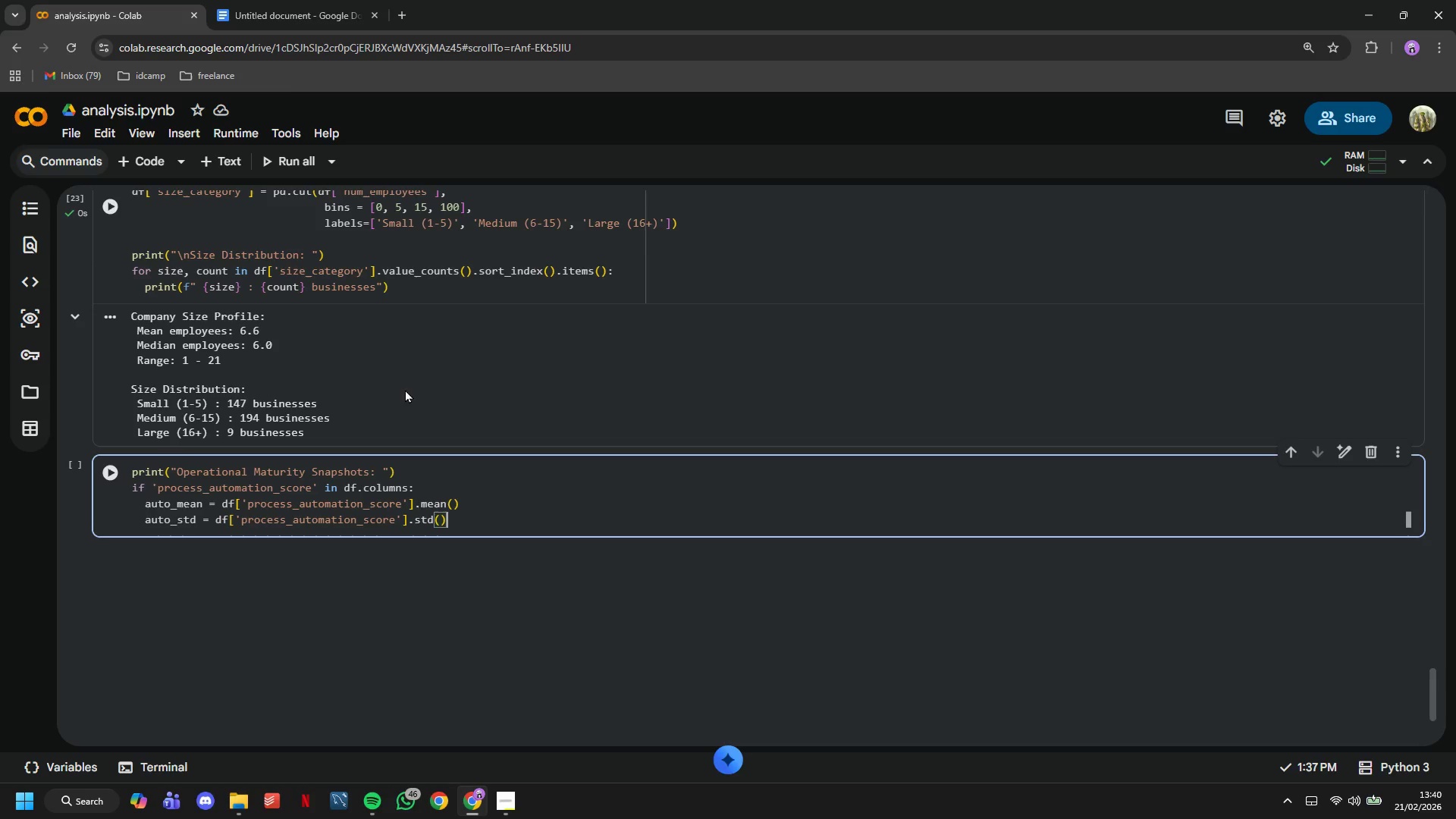 
 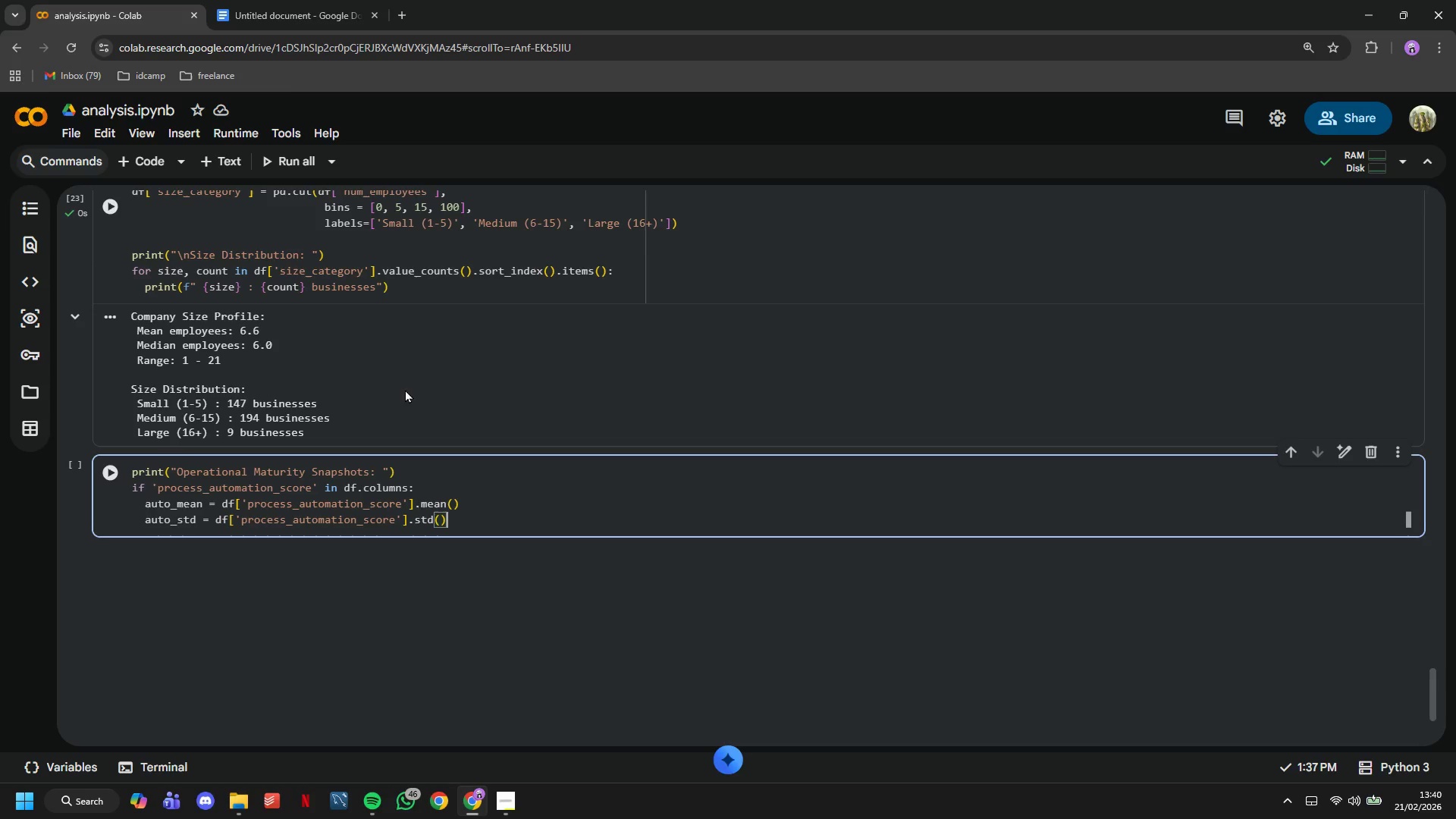 
key(ArrowRight)
 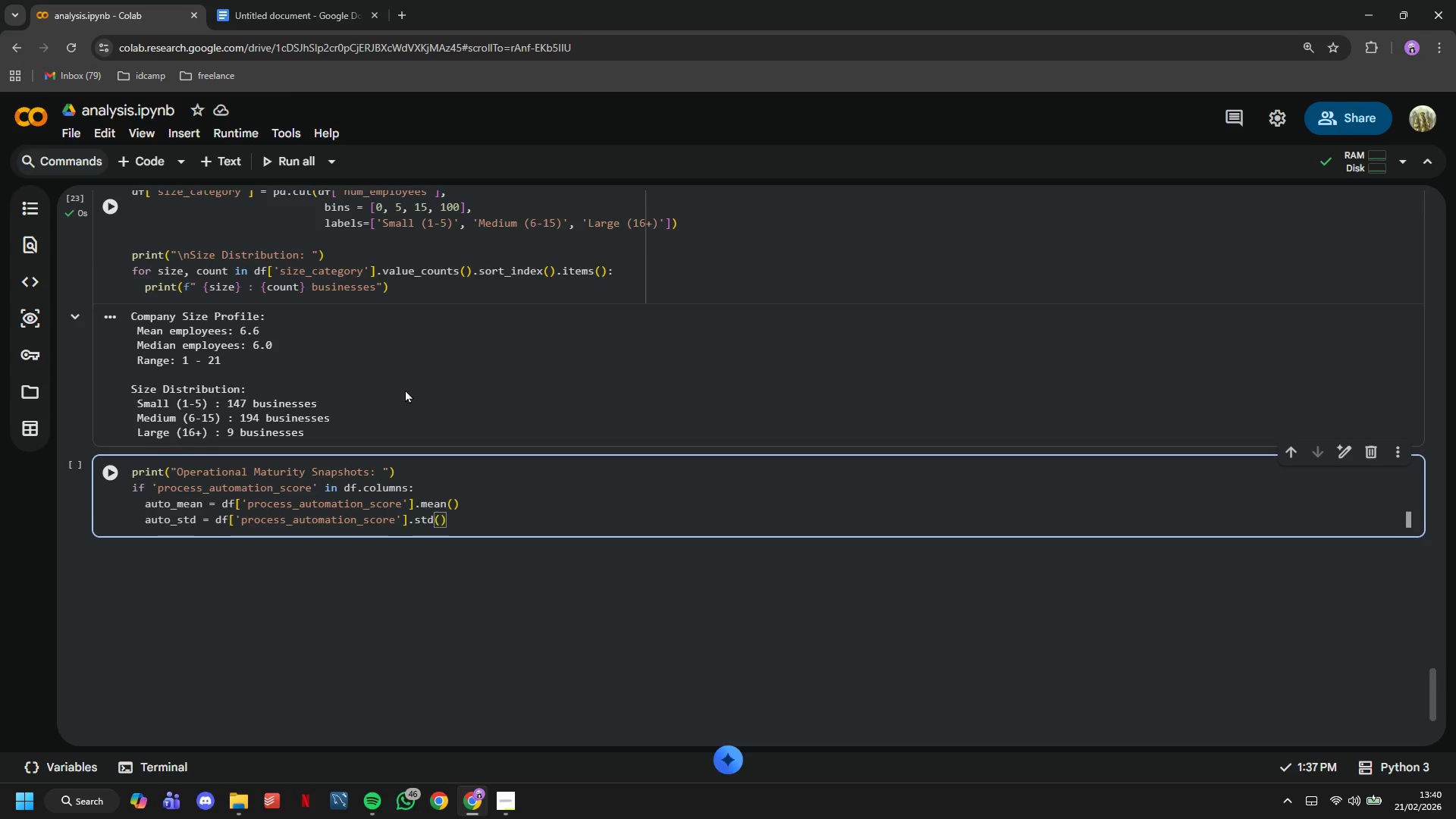 
key(Enter)
 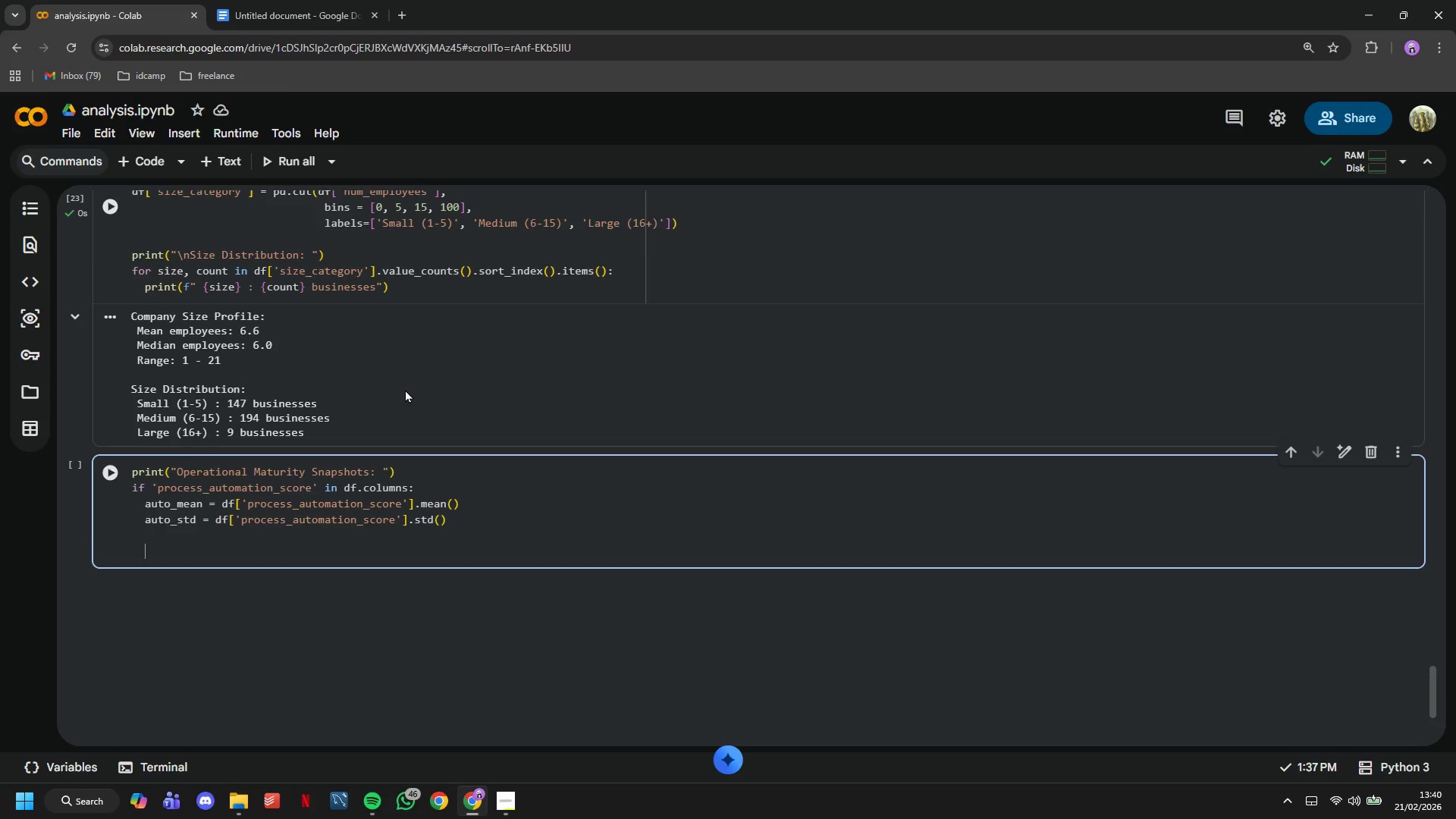 
key(Enter)
 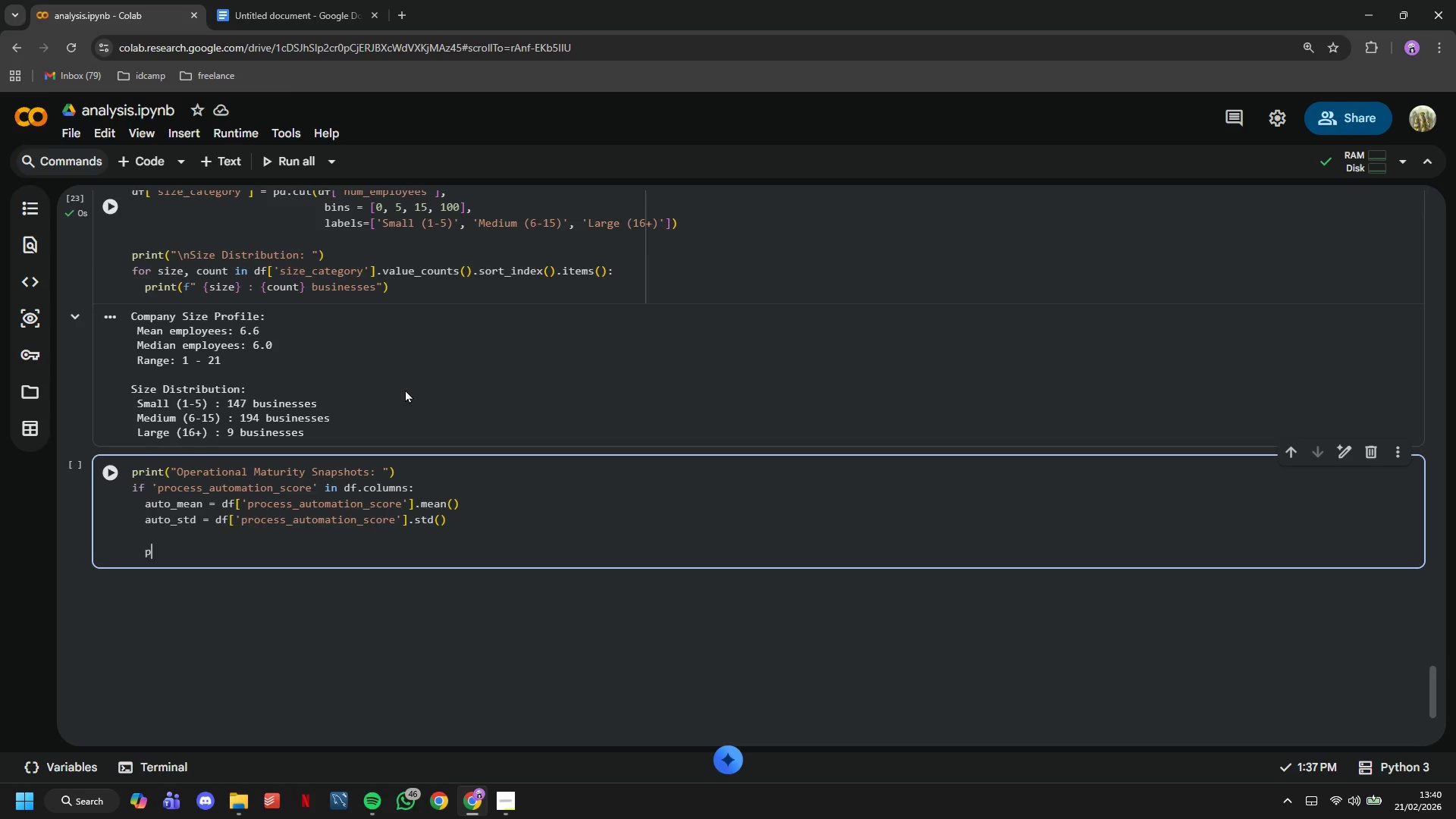 
type(print(f" Processs Automation: {auto_mean:.2f)
 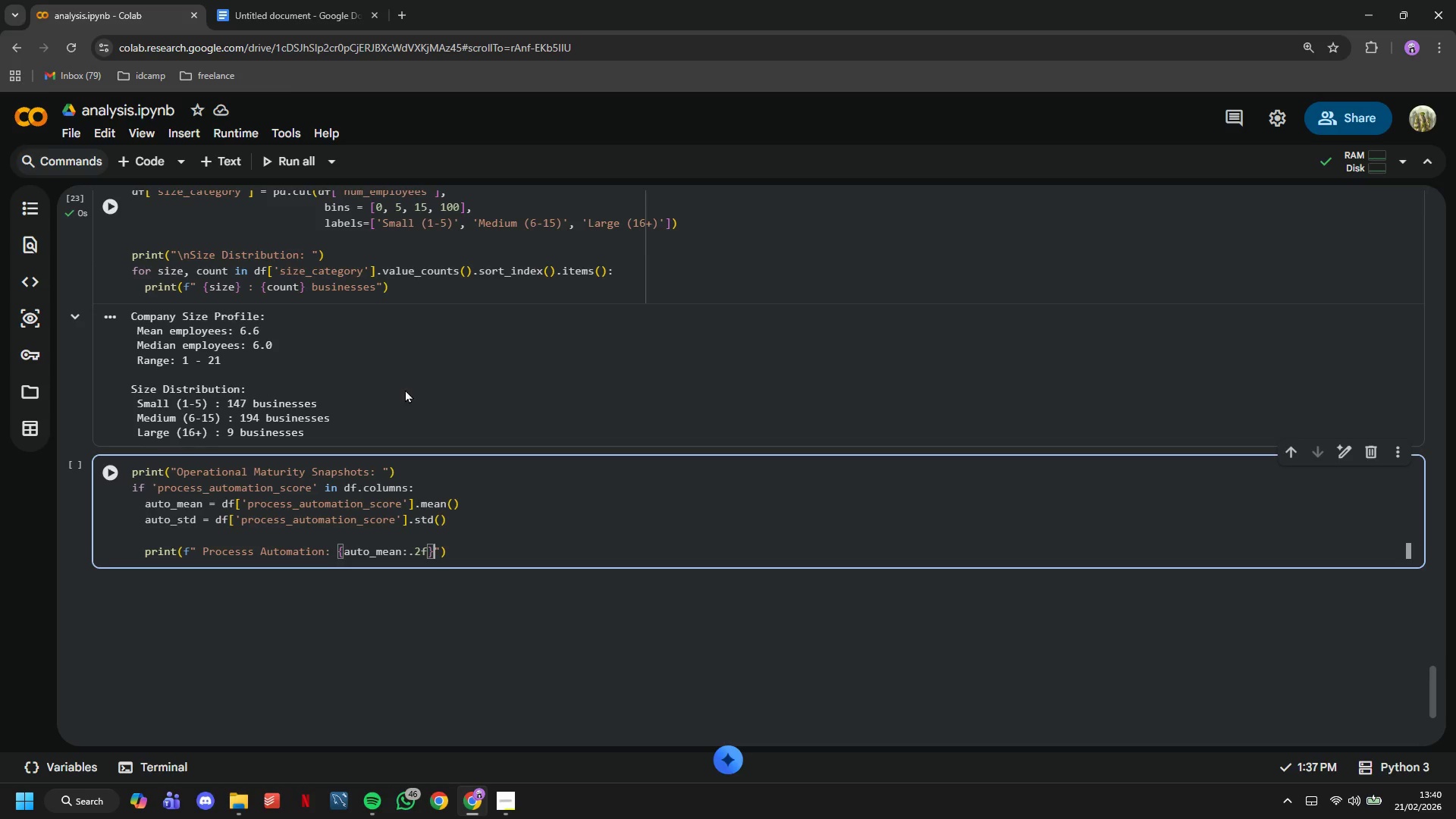 
 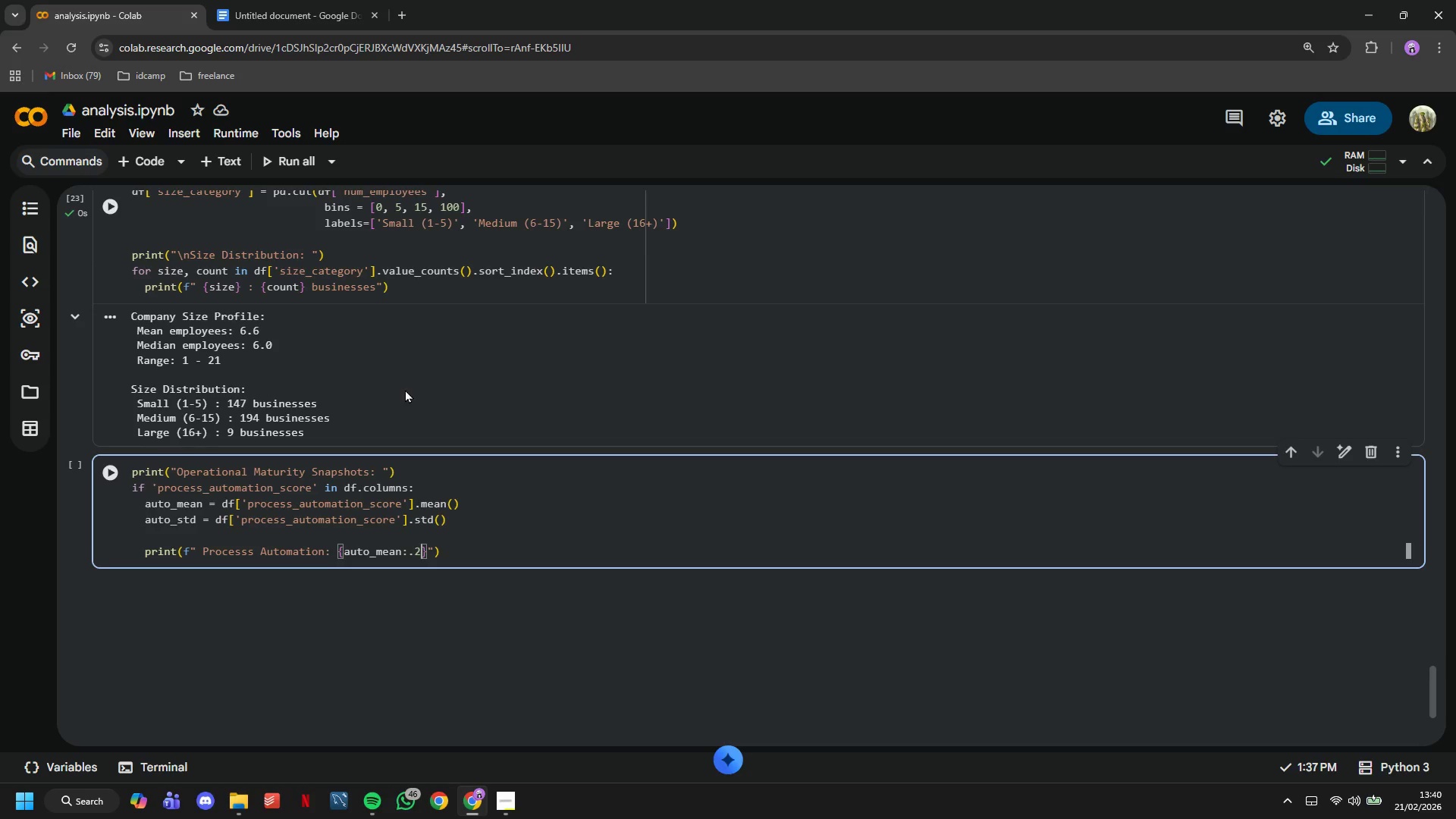 
key(ArrowRight)
 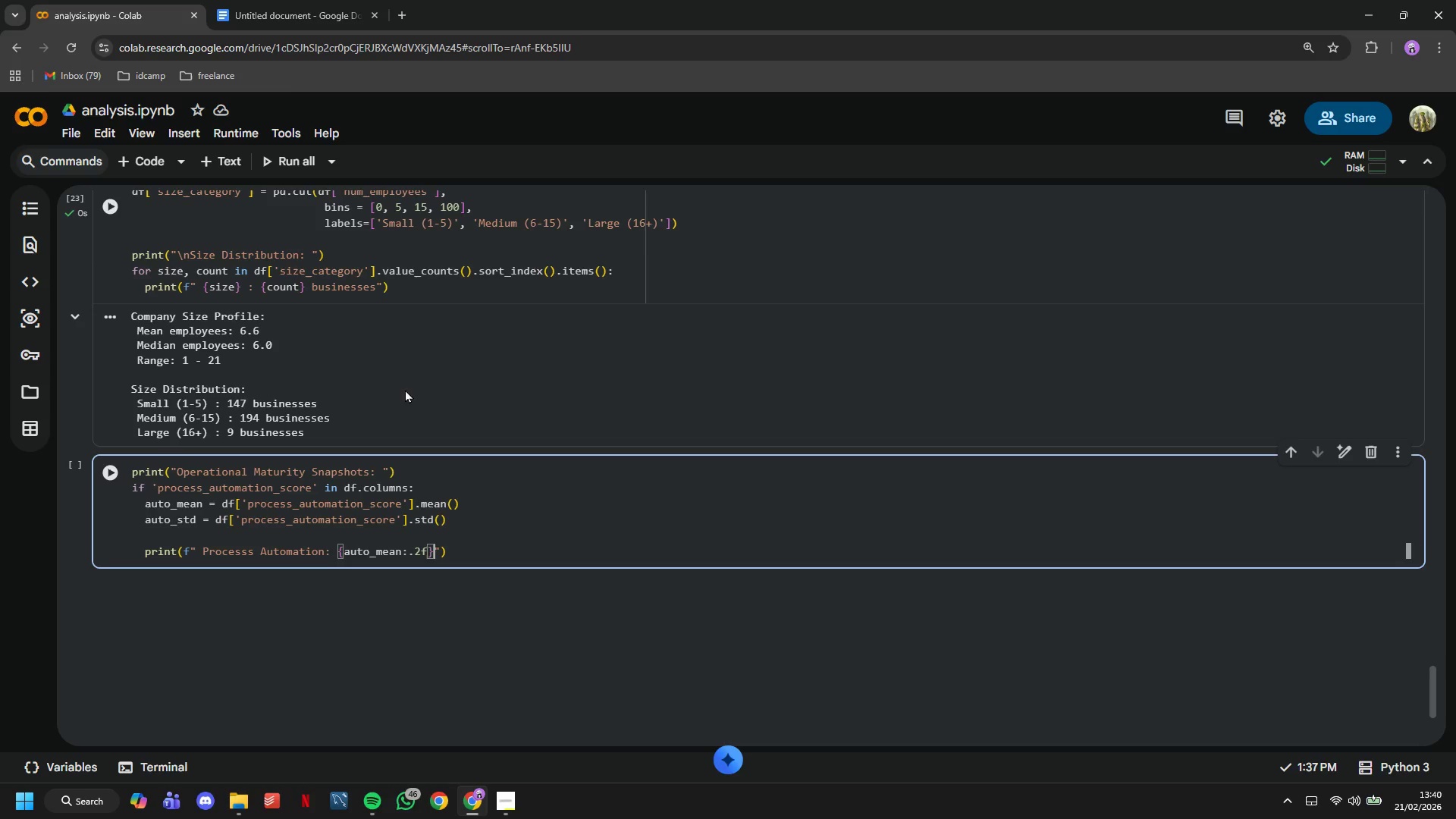 
type( +=)
key(Backspace)
type(- (auto_sd)
key(Backspace)
type(td:.1f)
 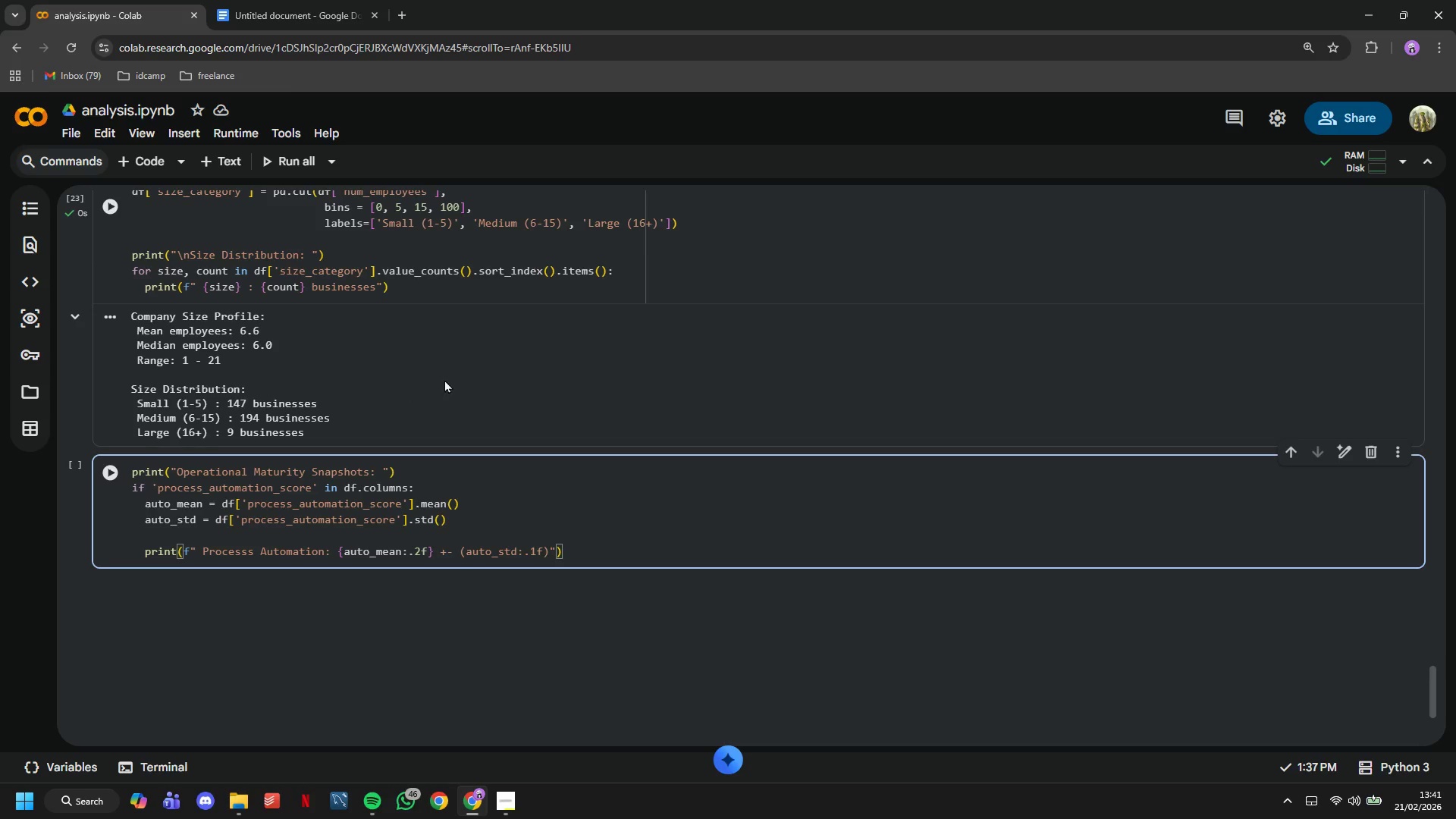 
left_click([119, 478])
 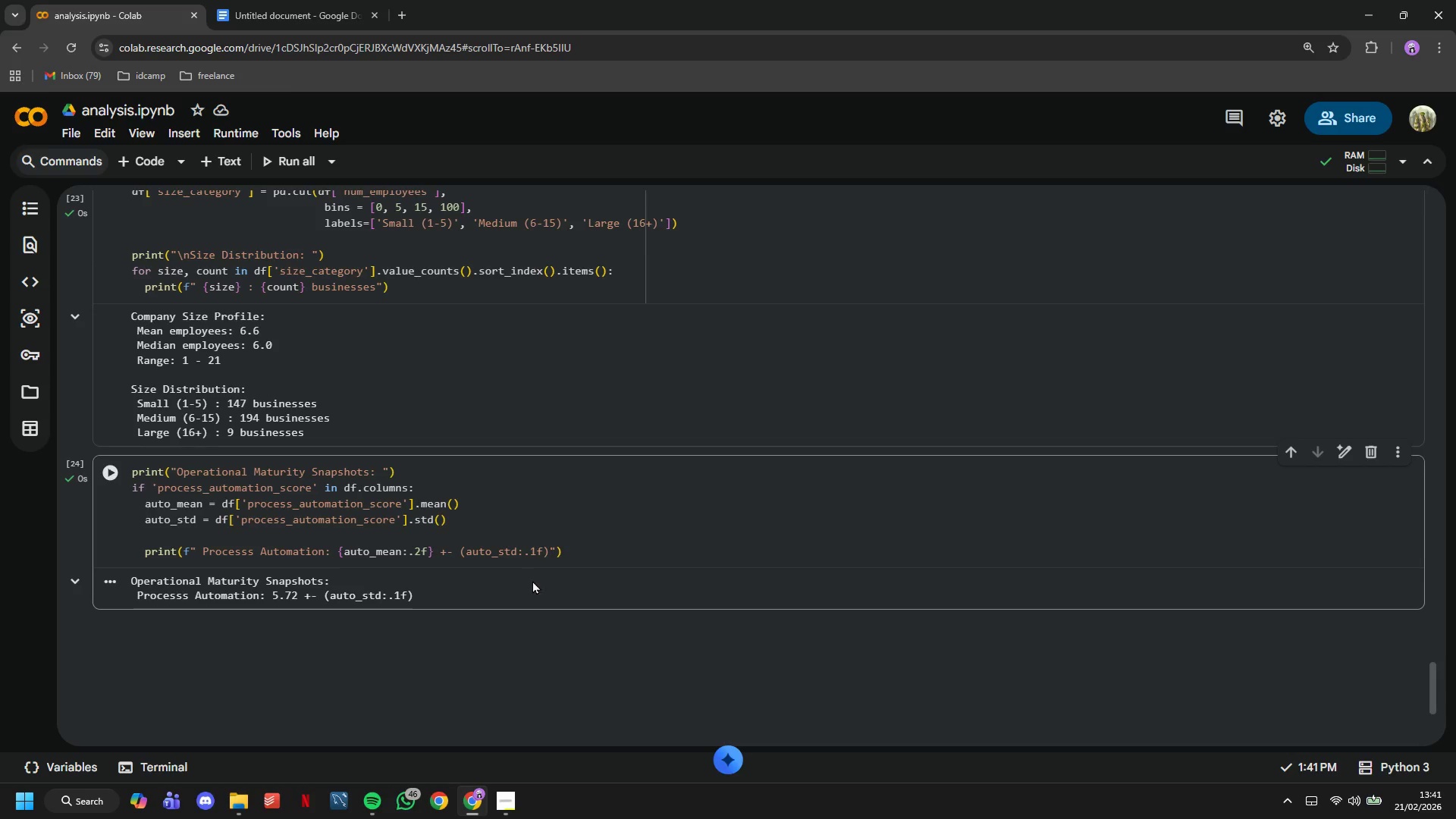 
wait(15.72)
 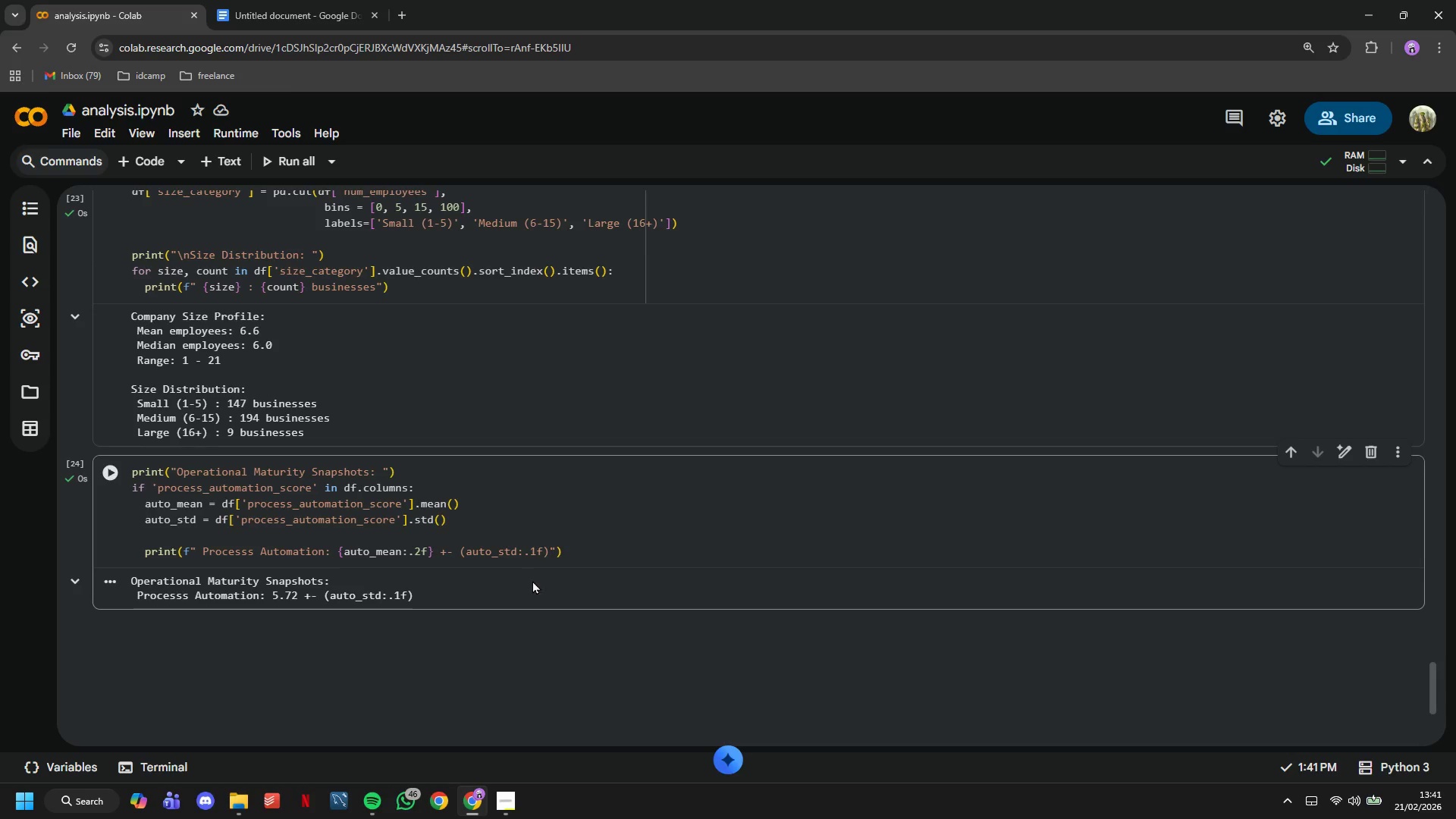 
left_click([201, 553])
 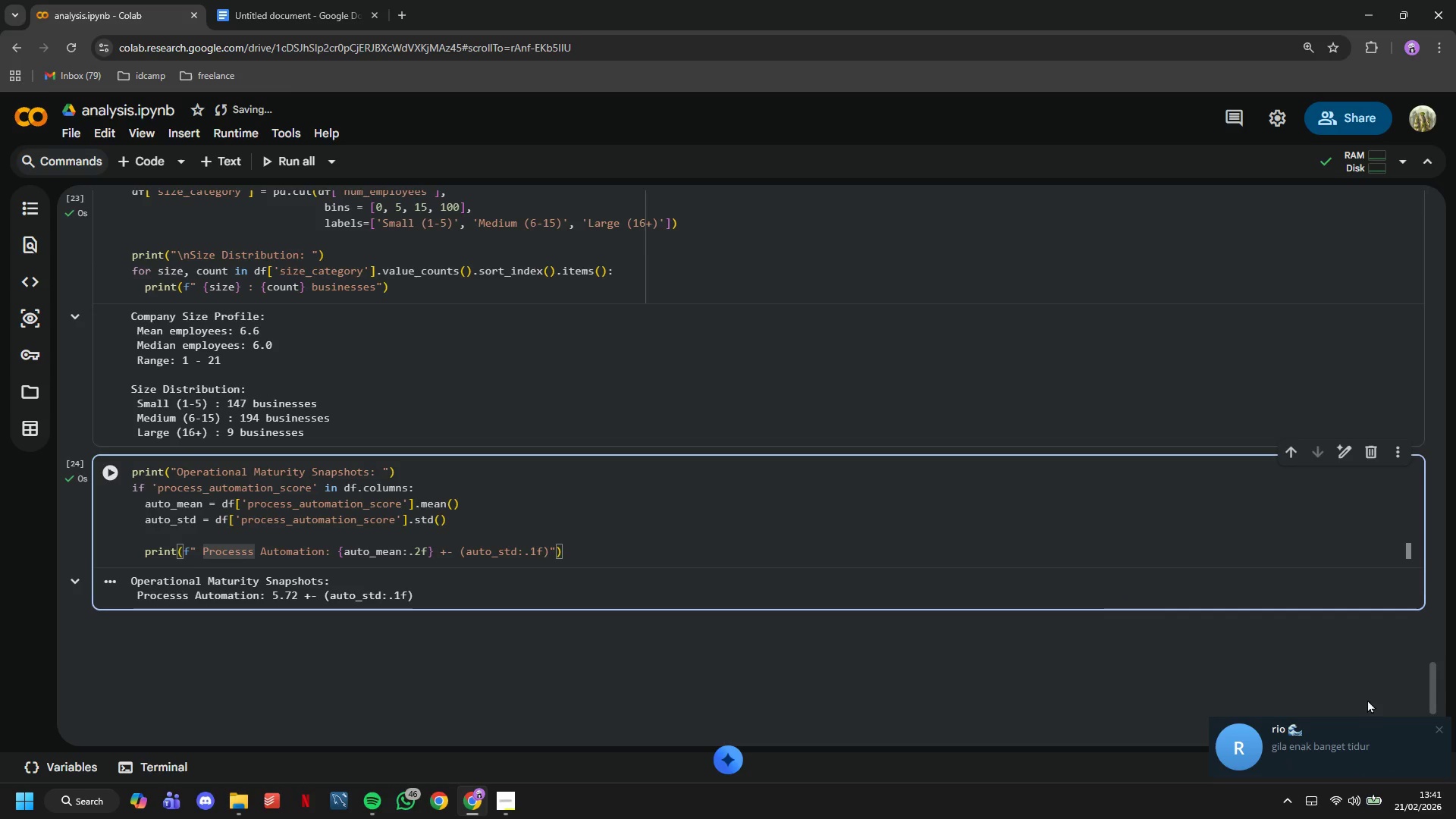 
wait(5.22)
 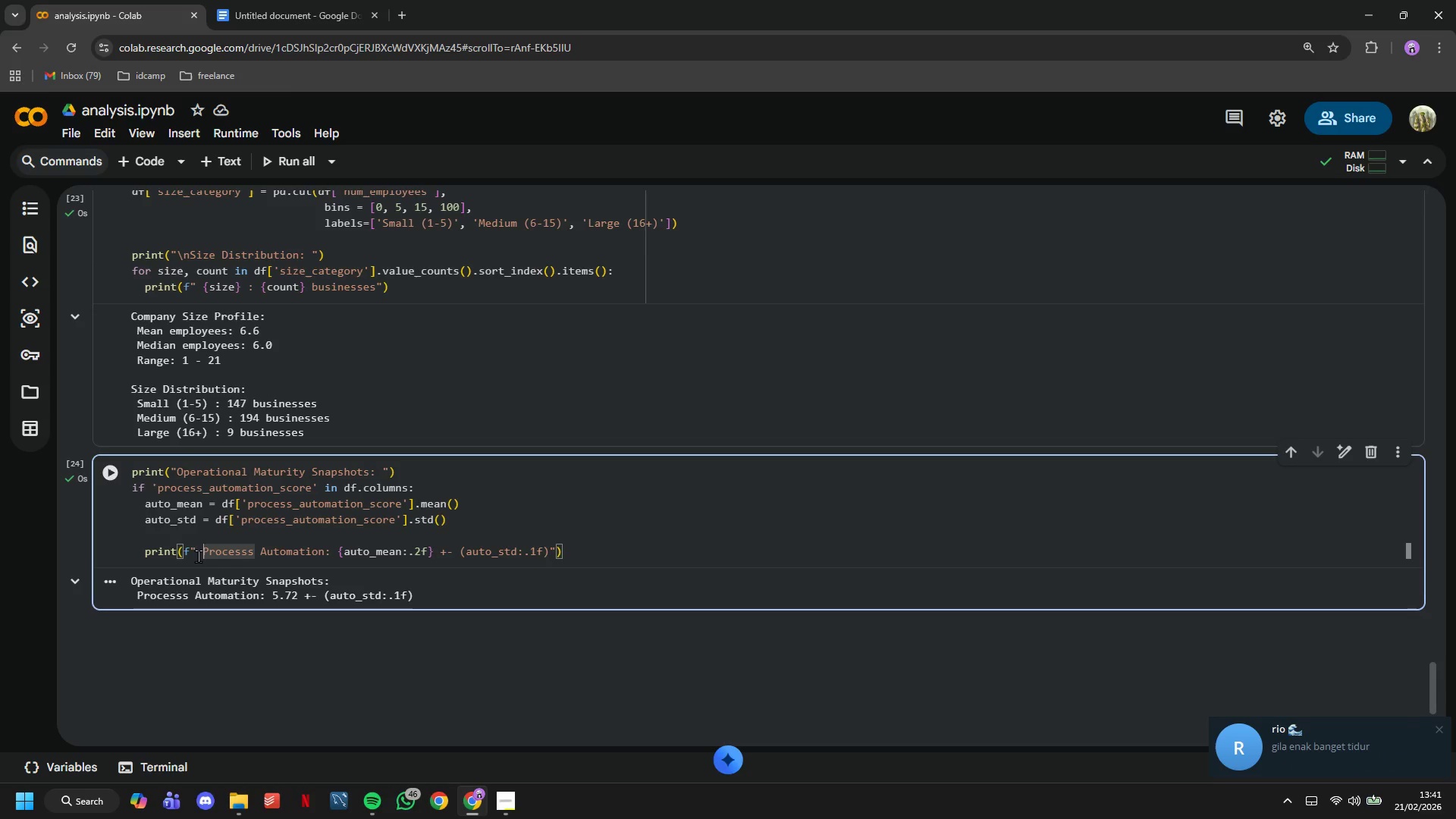 
left_click([1334, 803])
 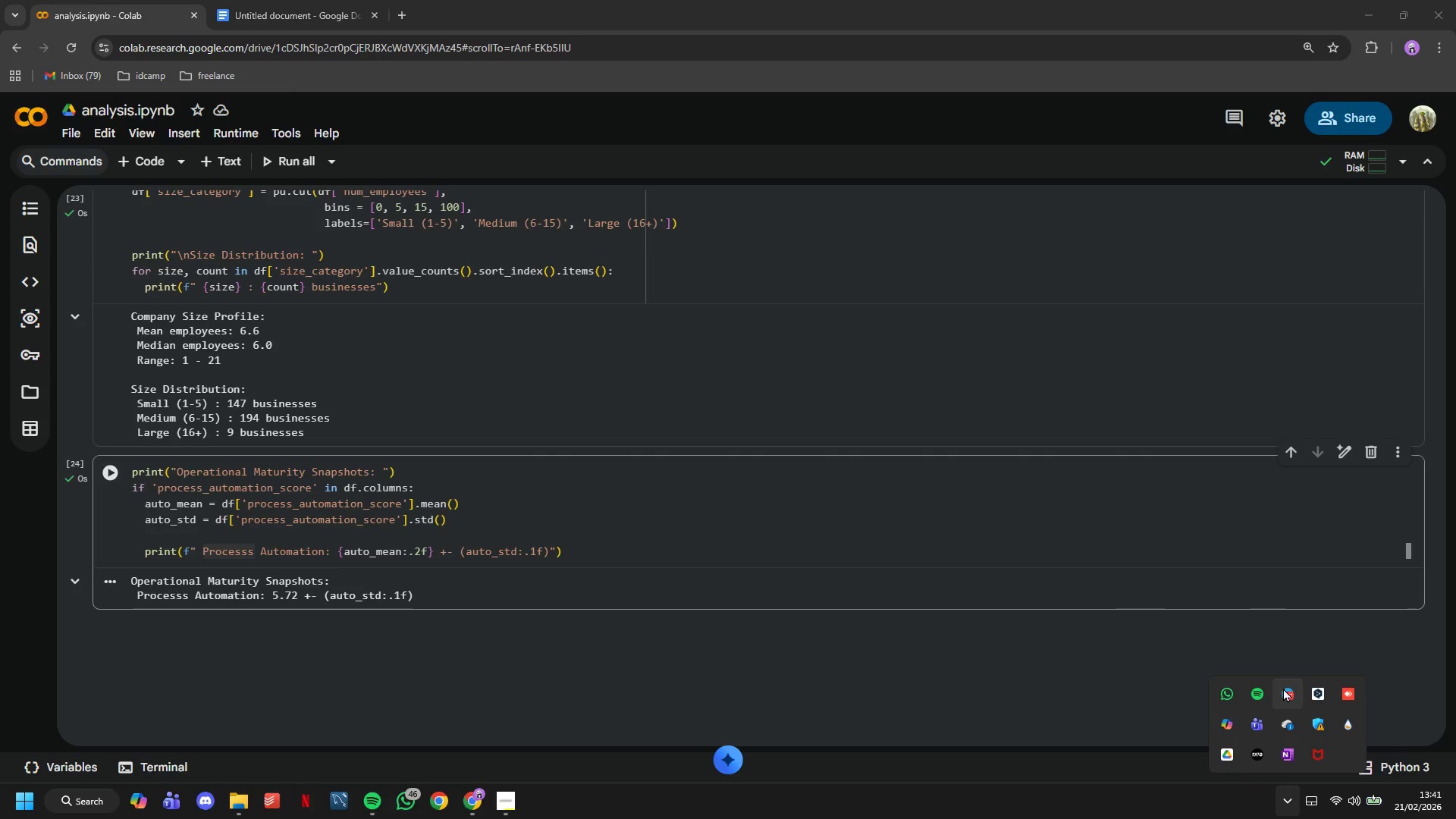 
left_click([1326, 752])
 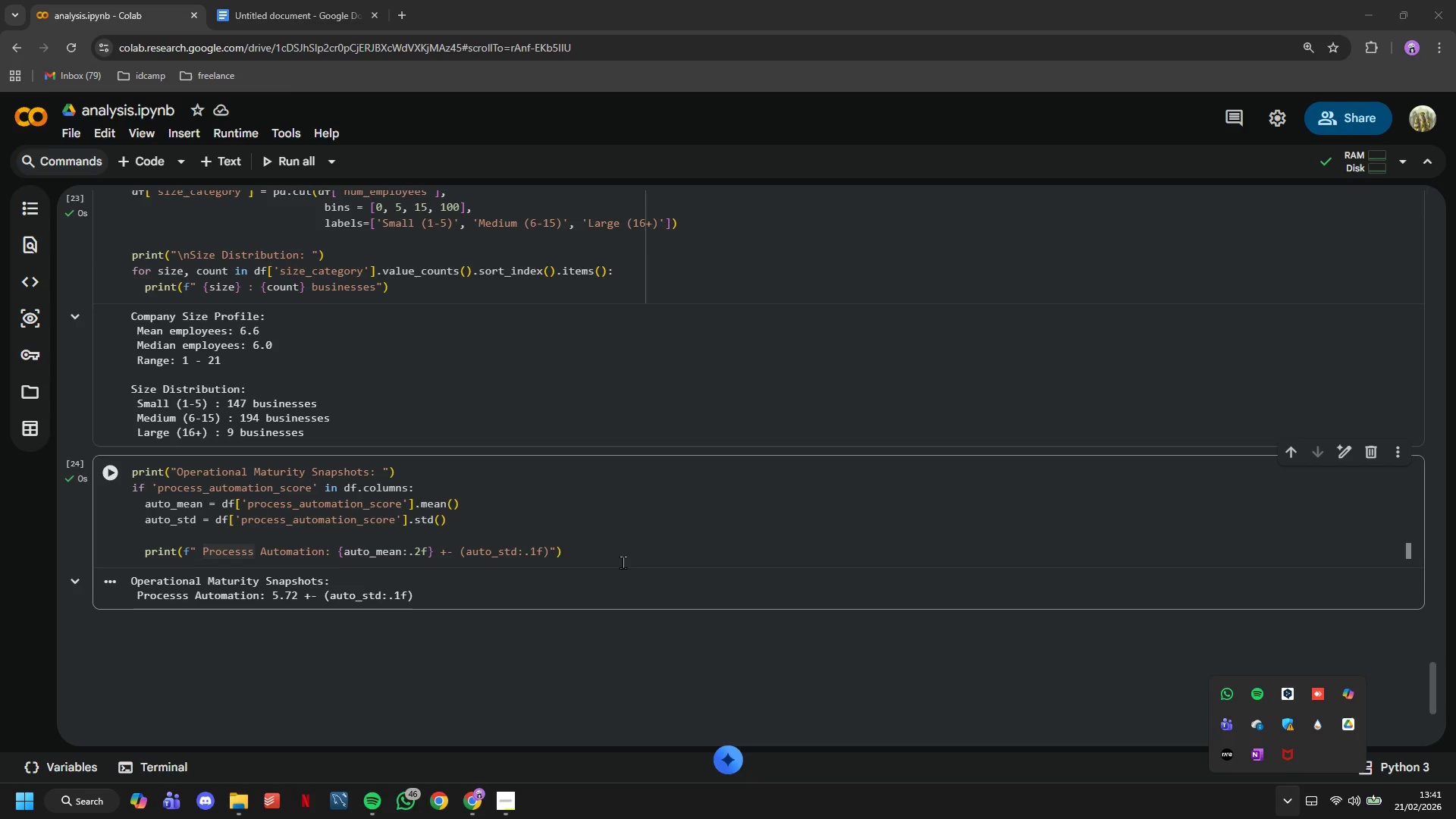 
left_click([604, 554])
 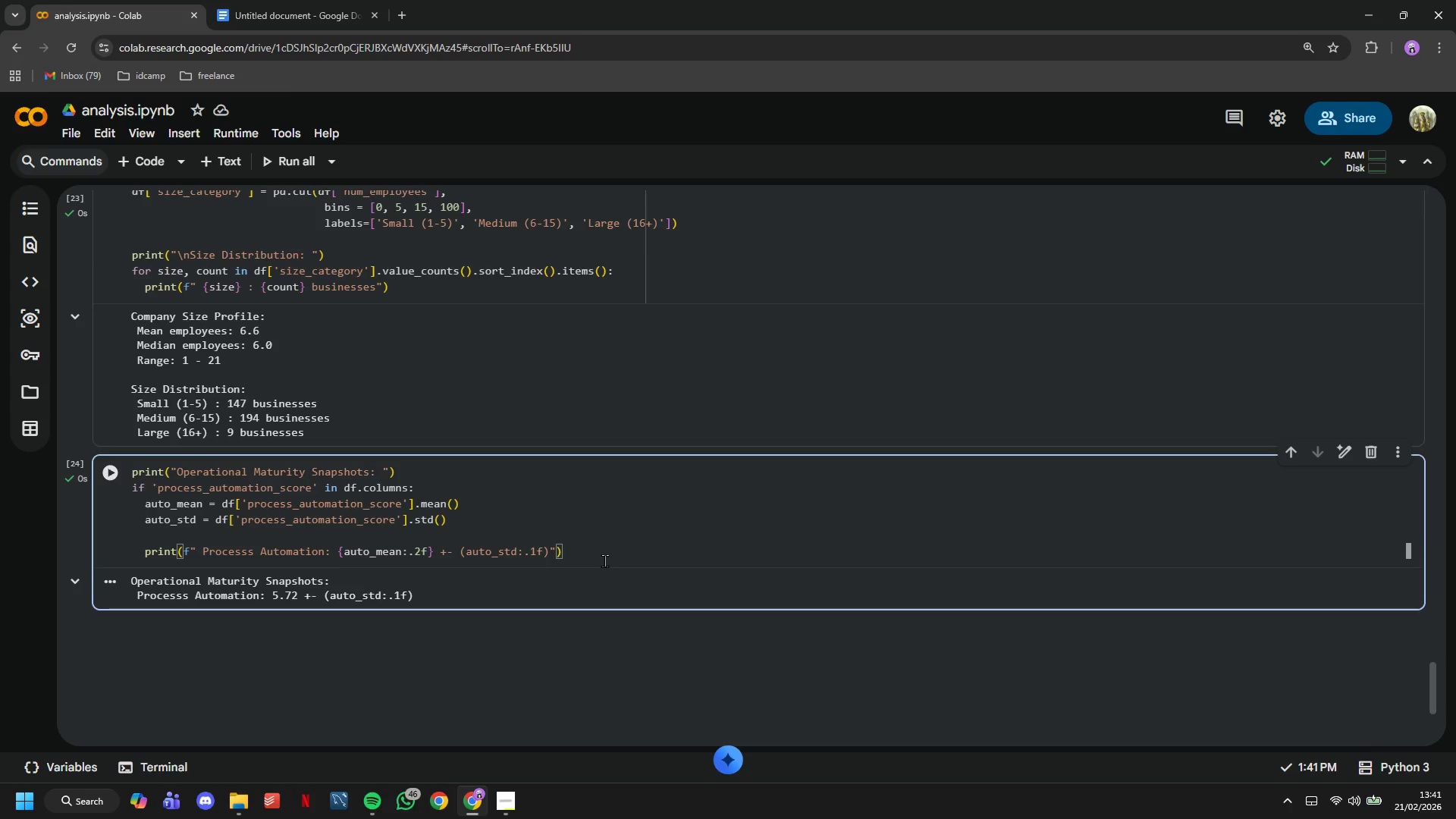 
wait(6.55)
 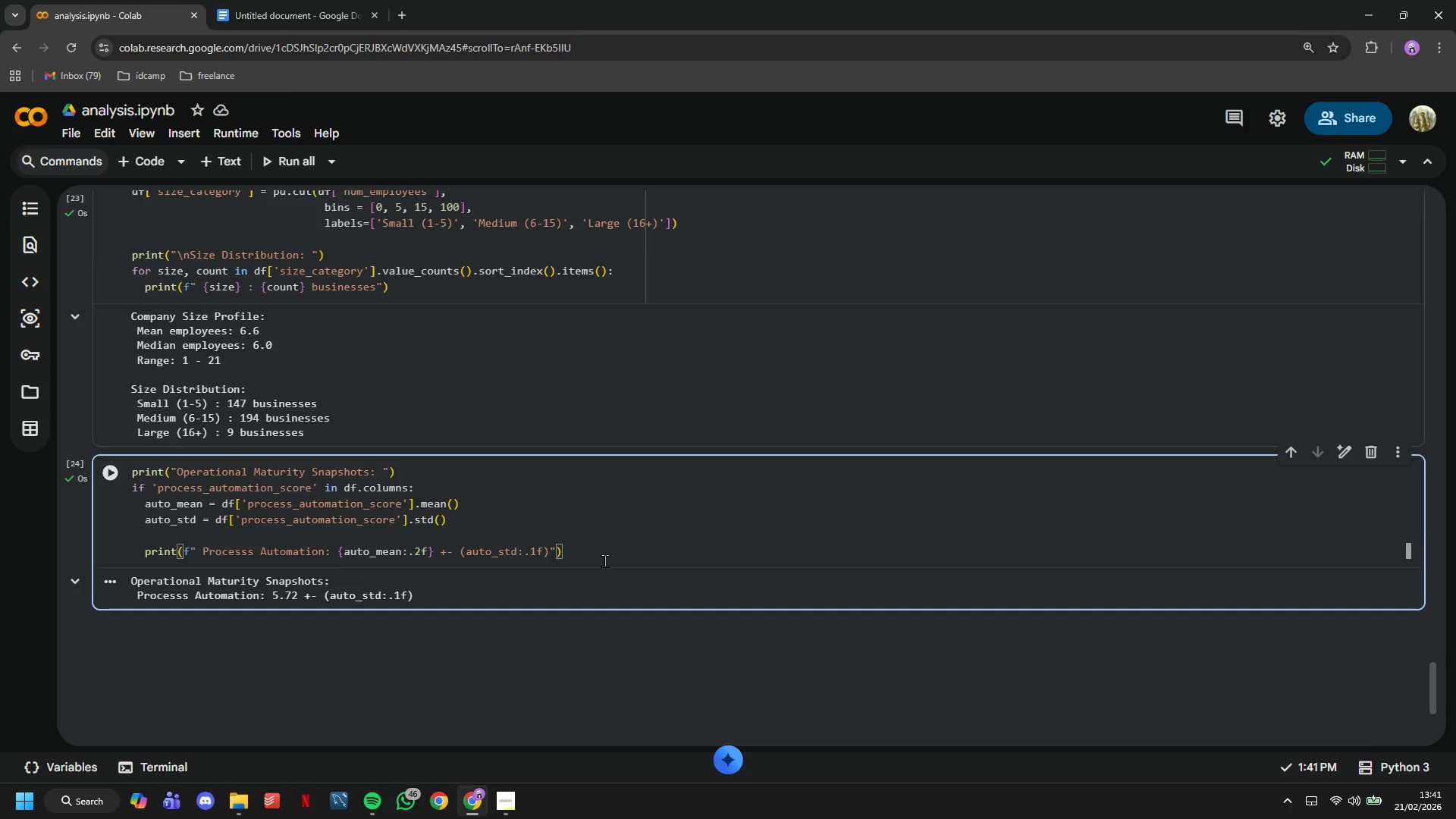 
left_click([240, 554])
 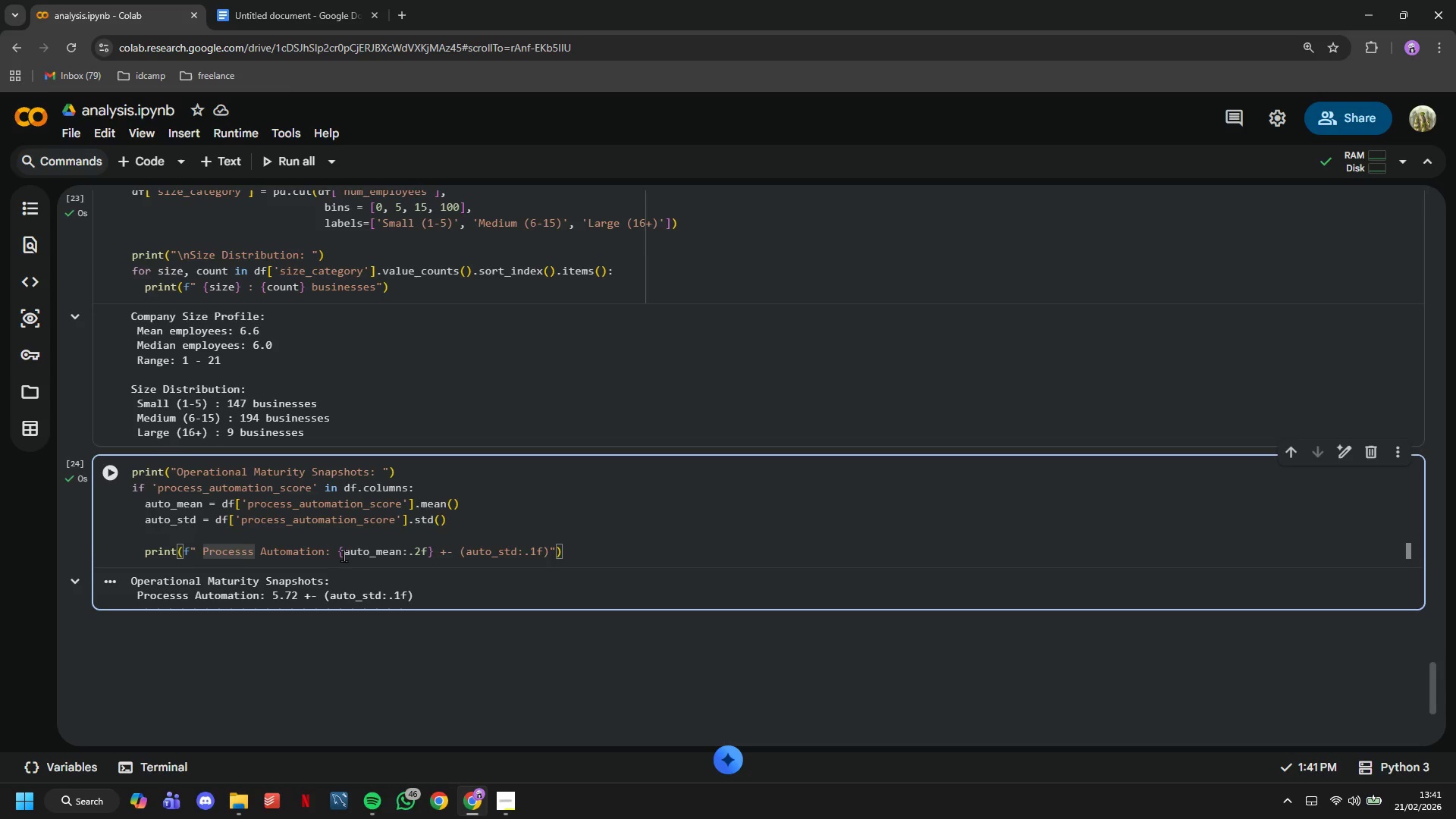 
wait(5.2)
 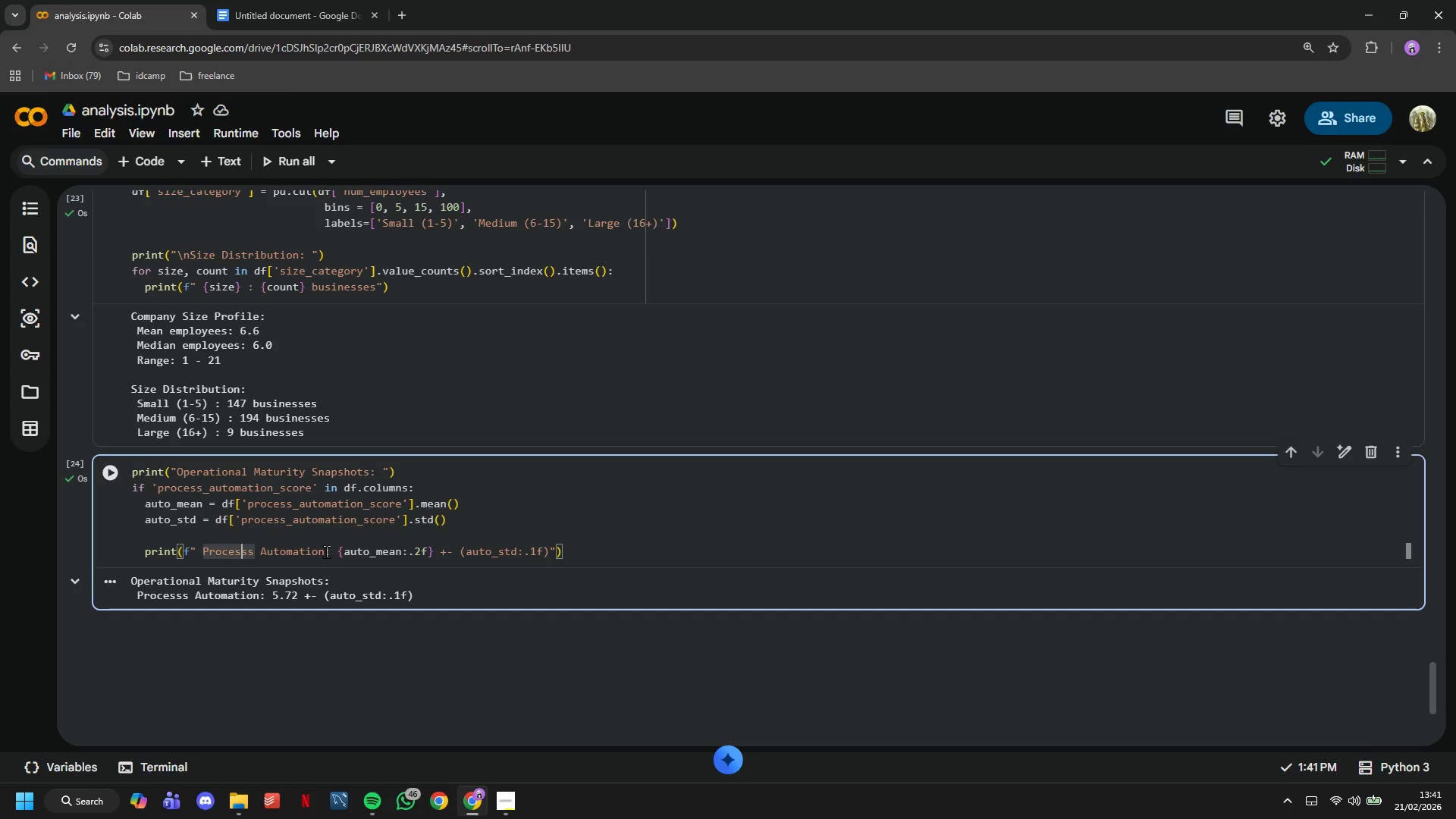 
left_click([193, 550])
 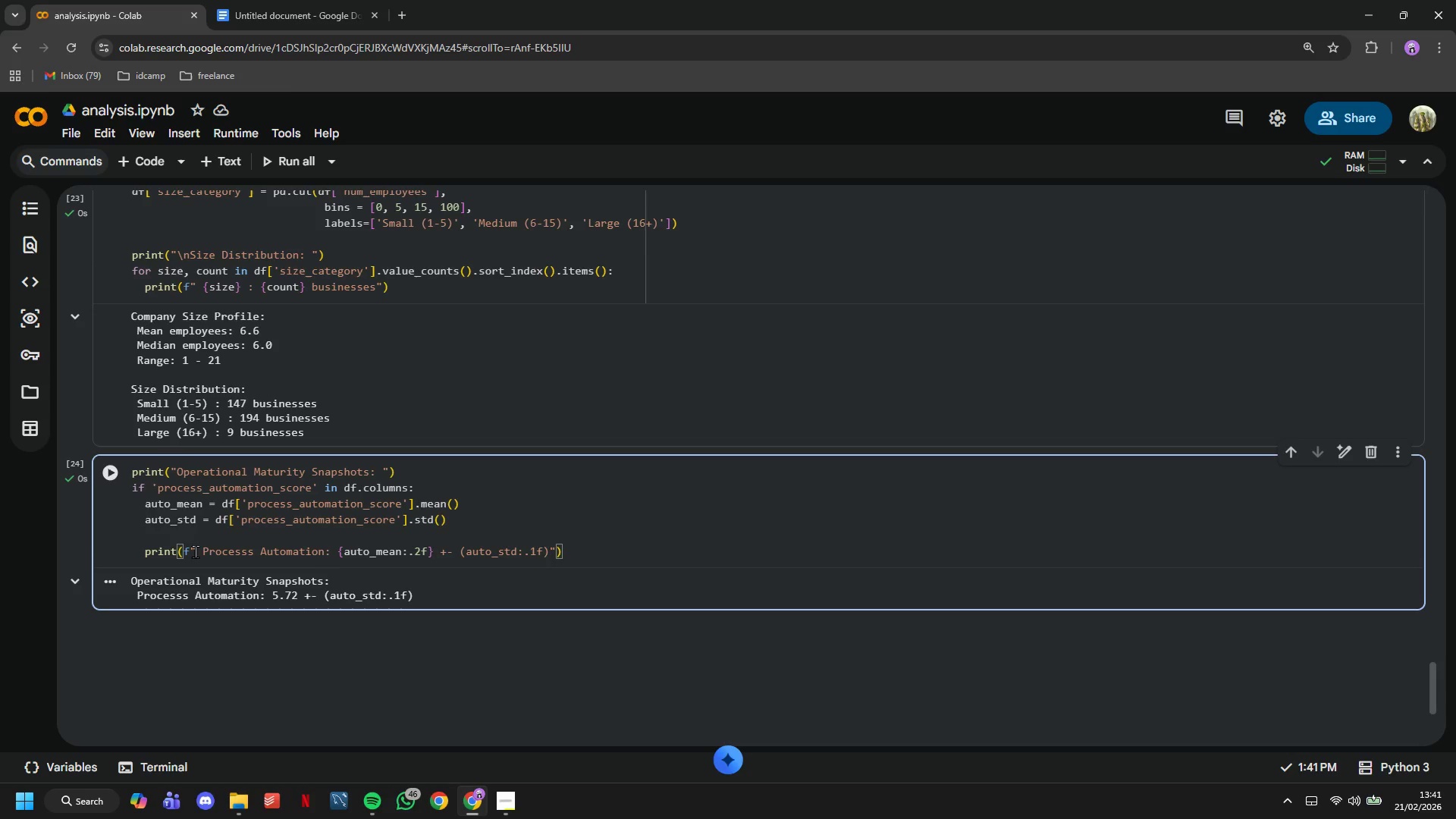 
double_click([193, 551])
 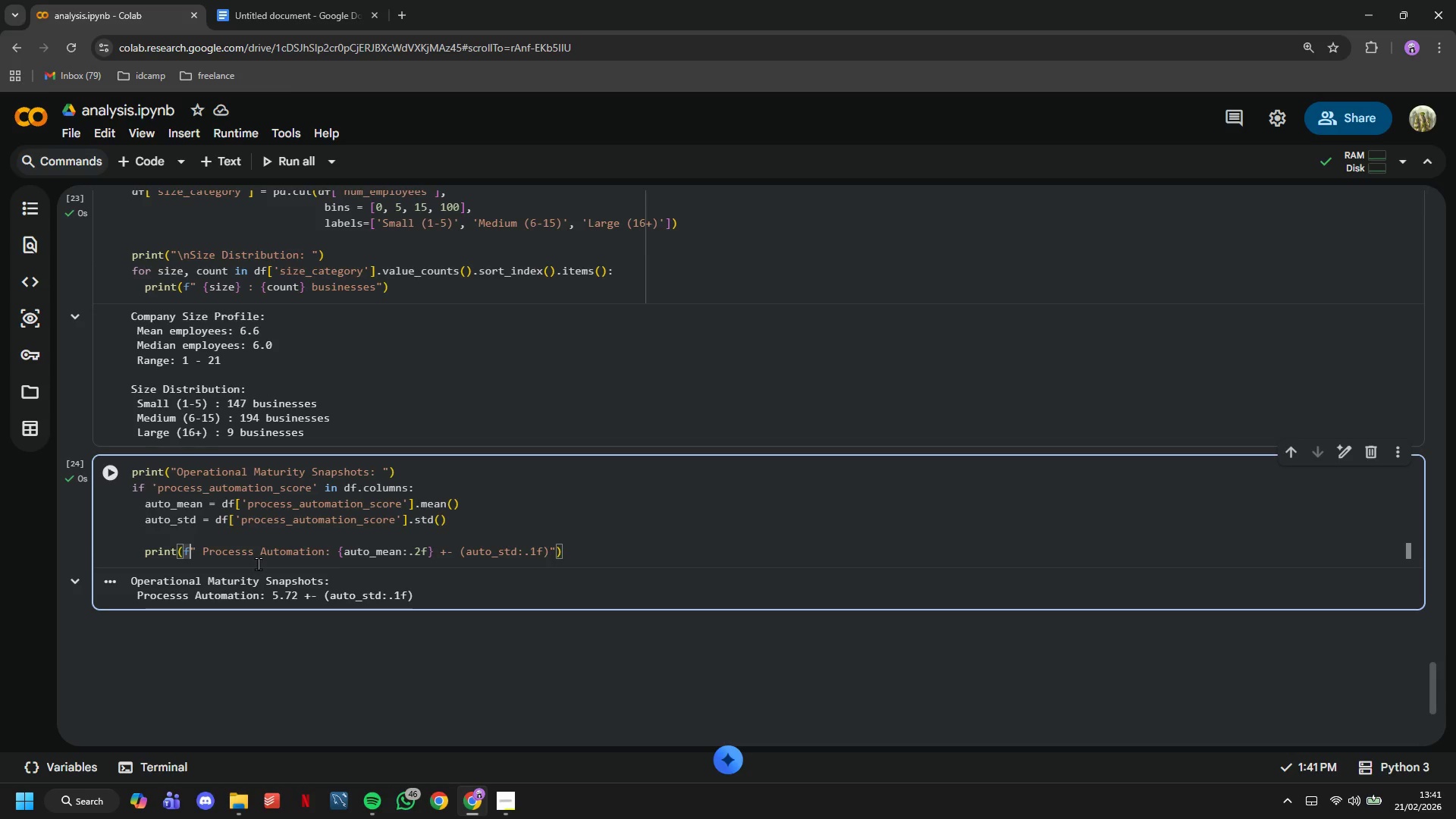 
wait(5.47)
 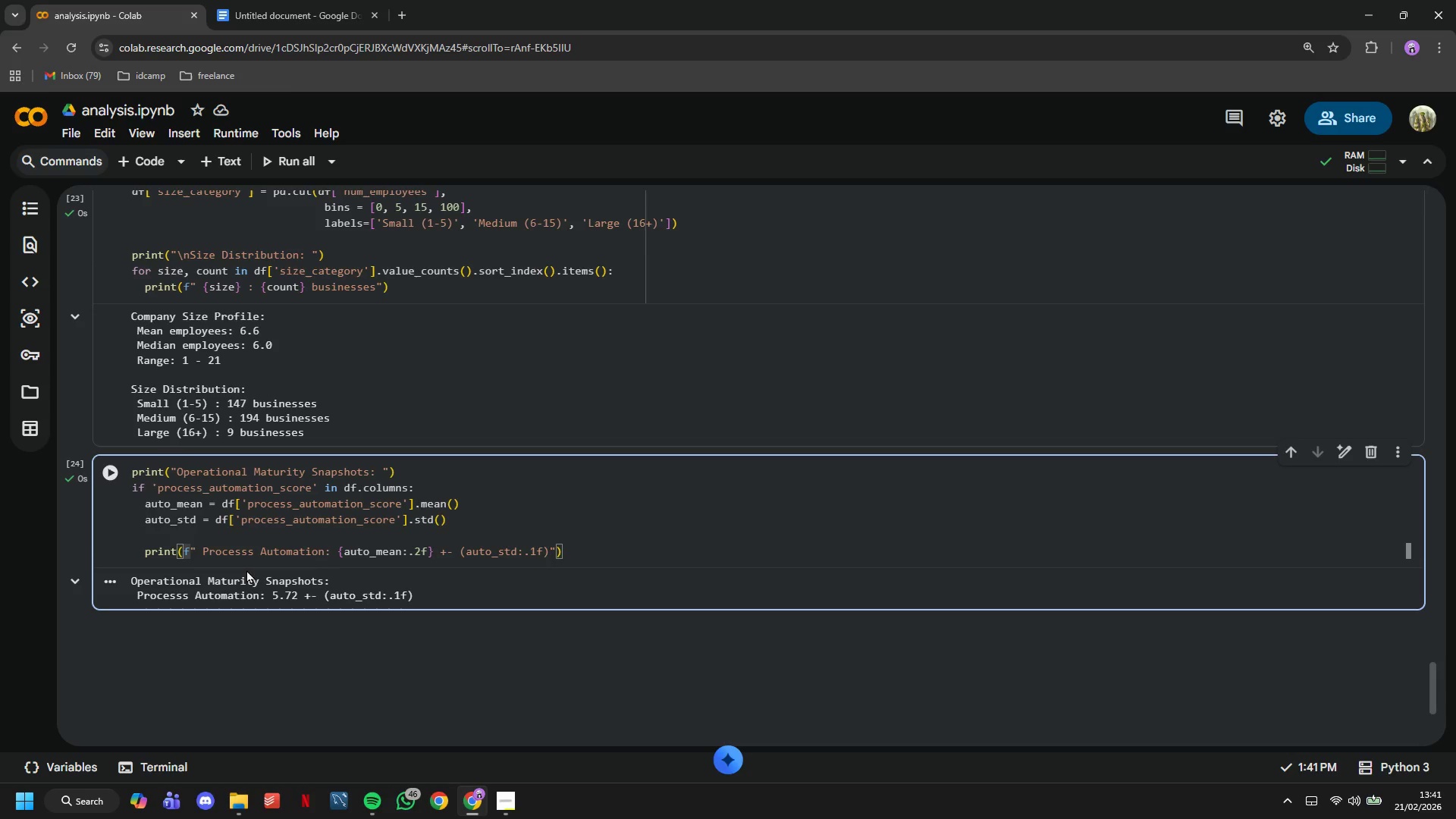 
hold_key(key=ArrowRight, duration=1.22)
 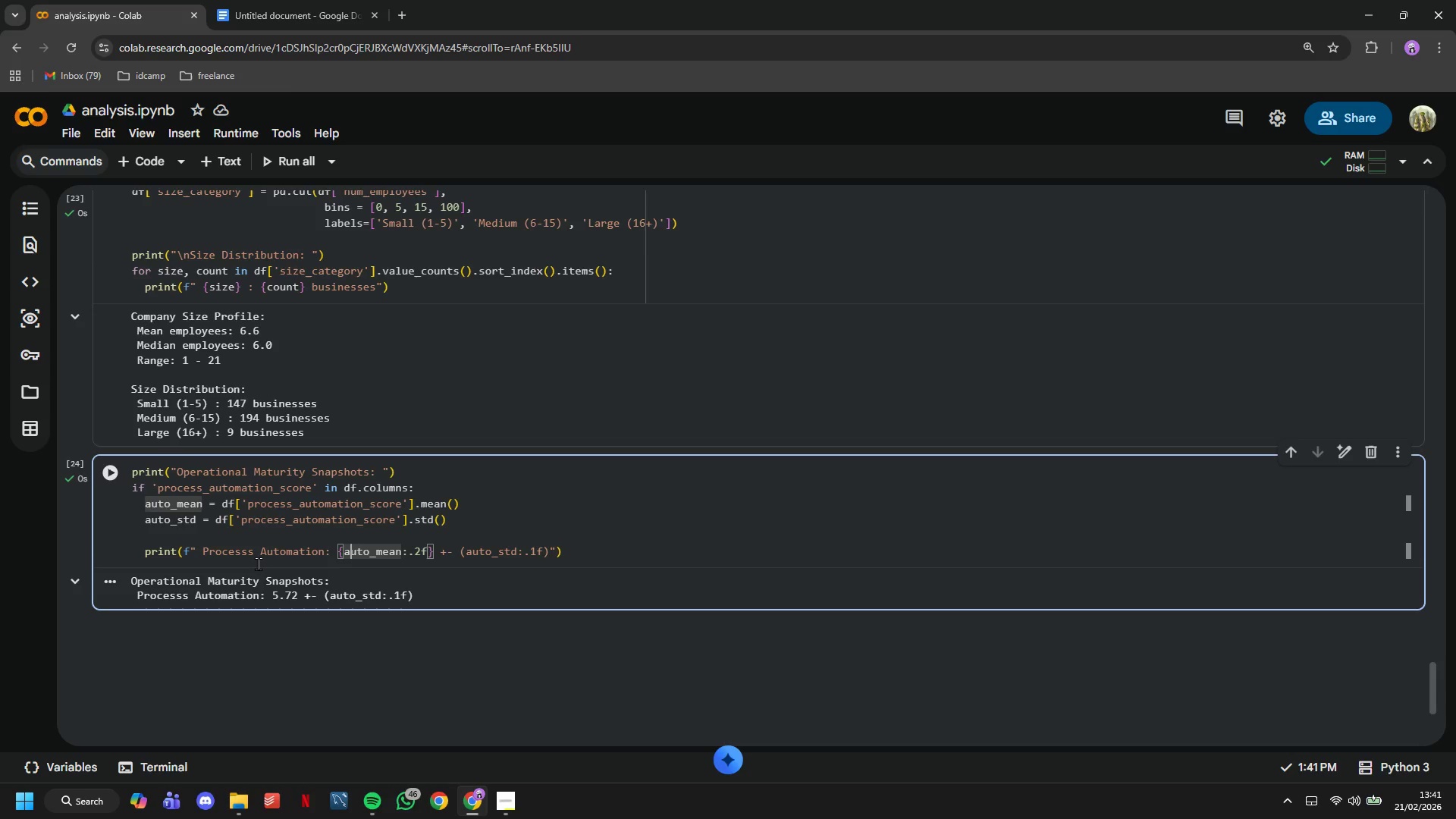 
hold_key(key=ArrowRight, duration=0.97)
 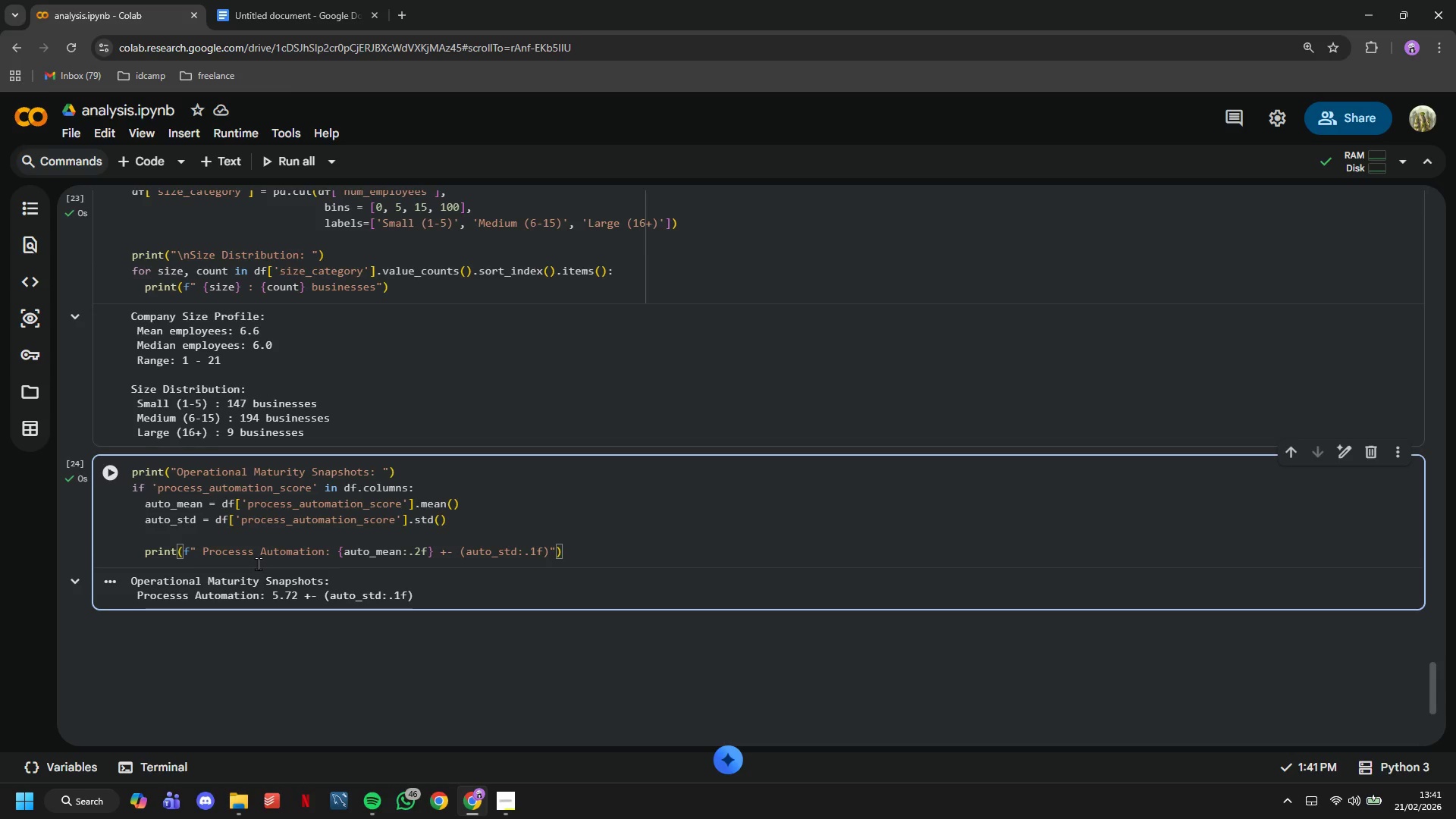 
key(ArrowLeft)
 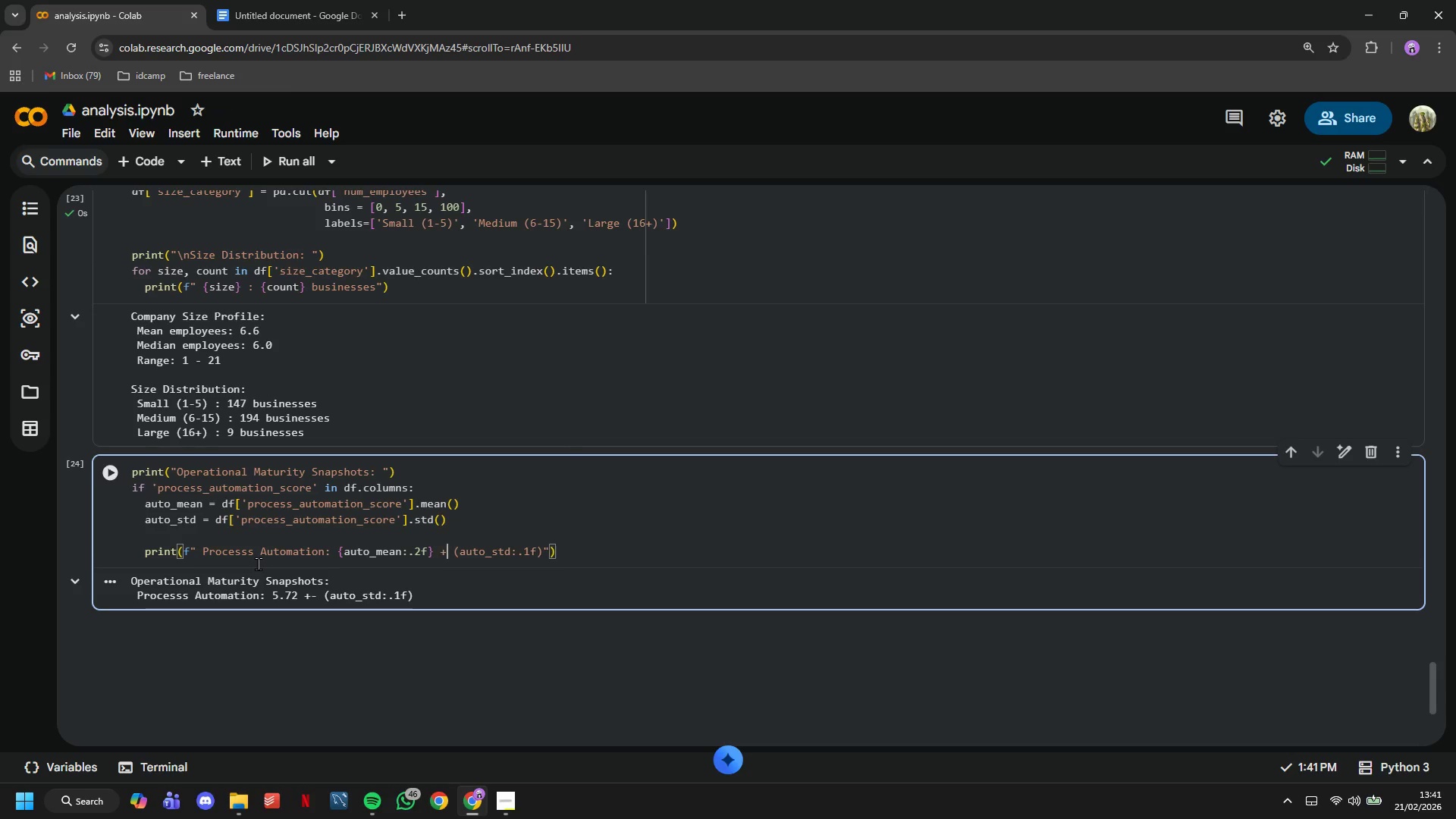 
key(Backspace)
 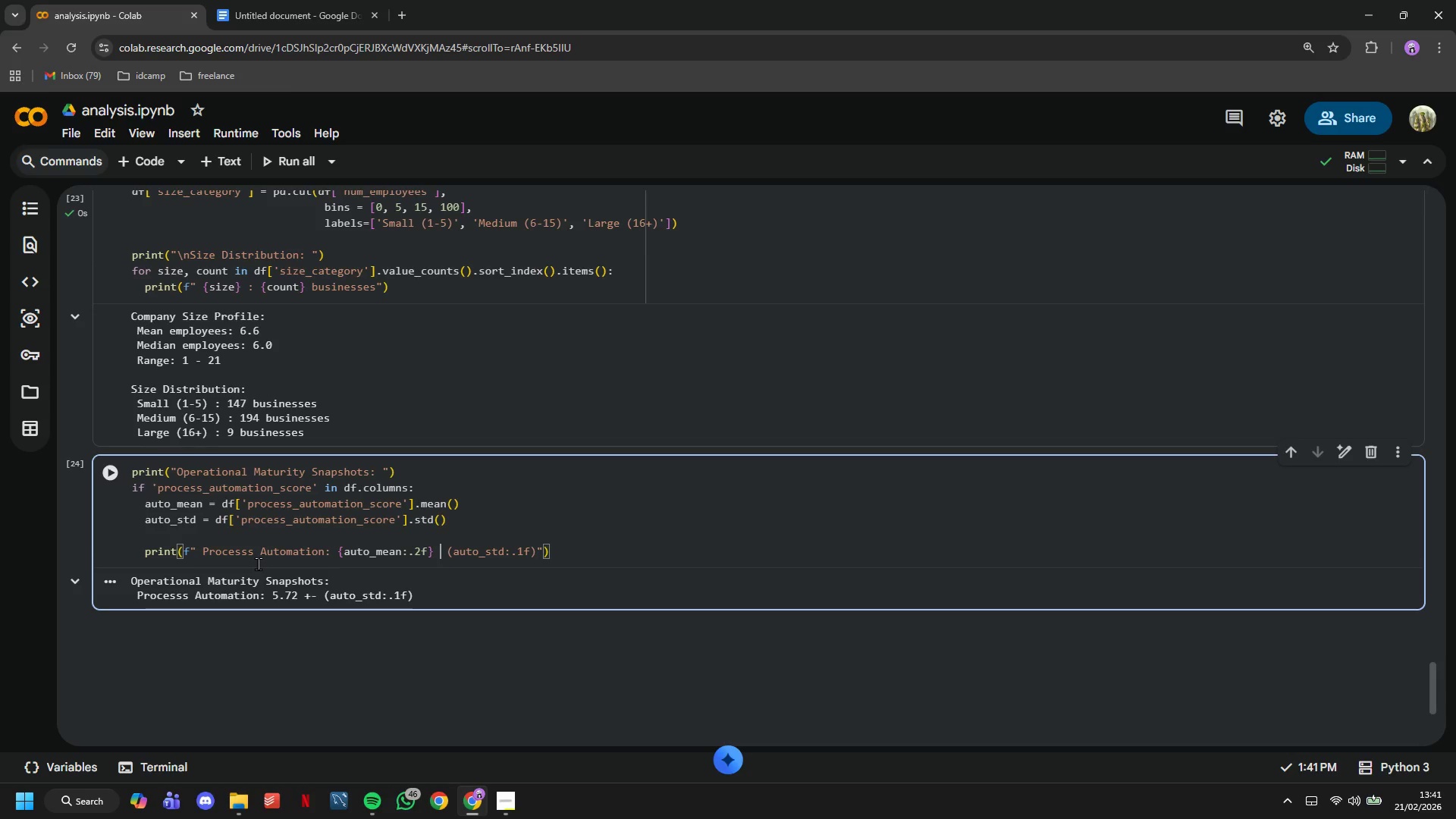 
key(Backspace)
 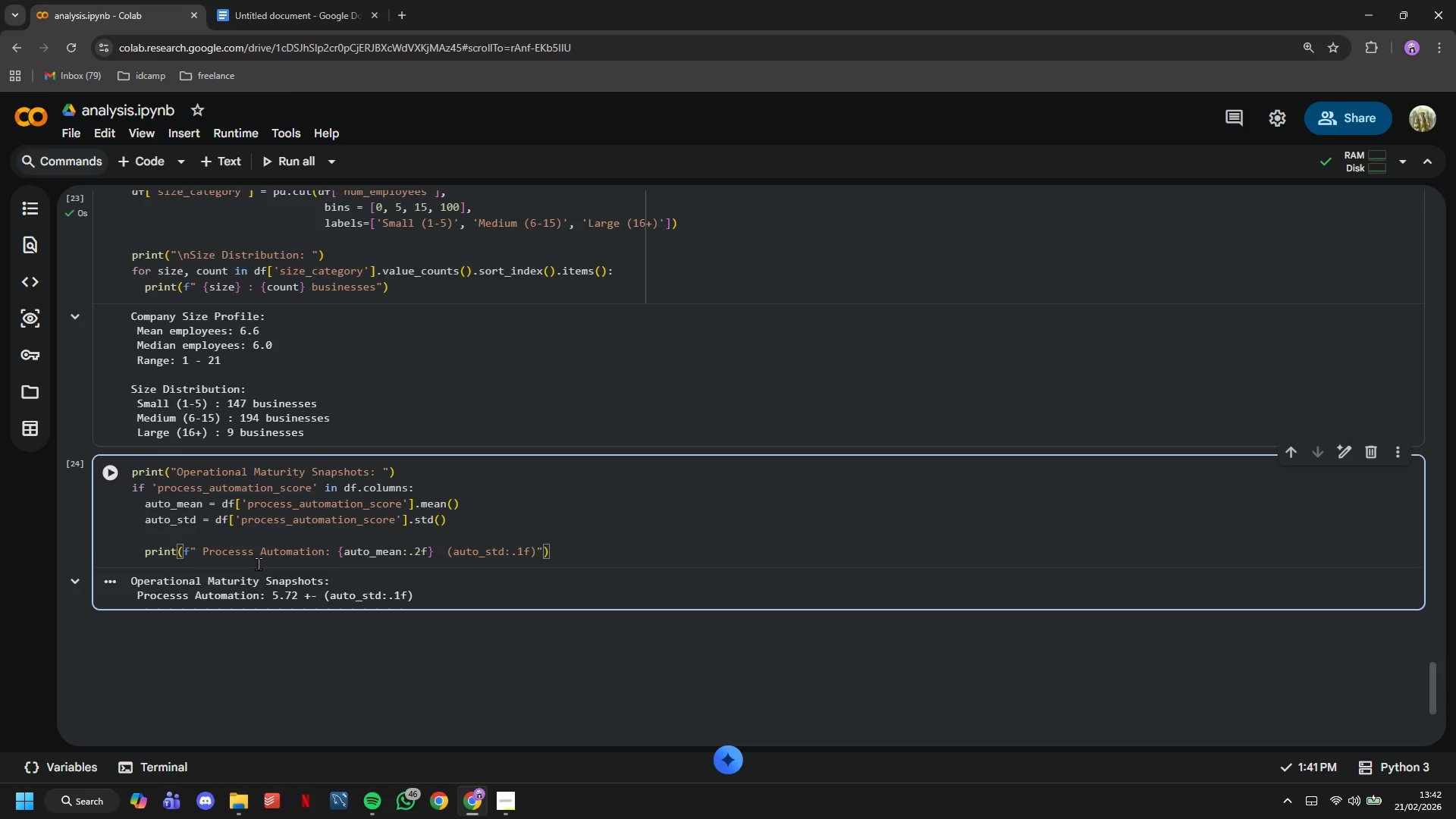 
key(Backspace)
 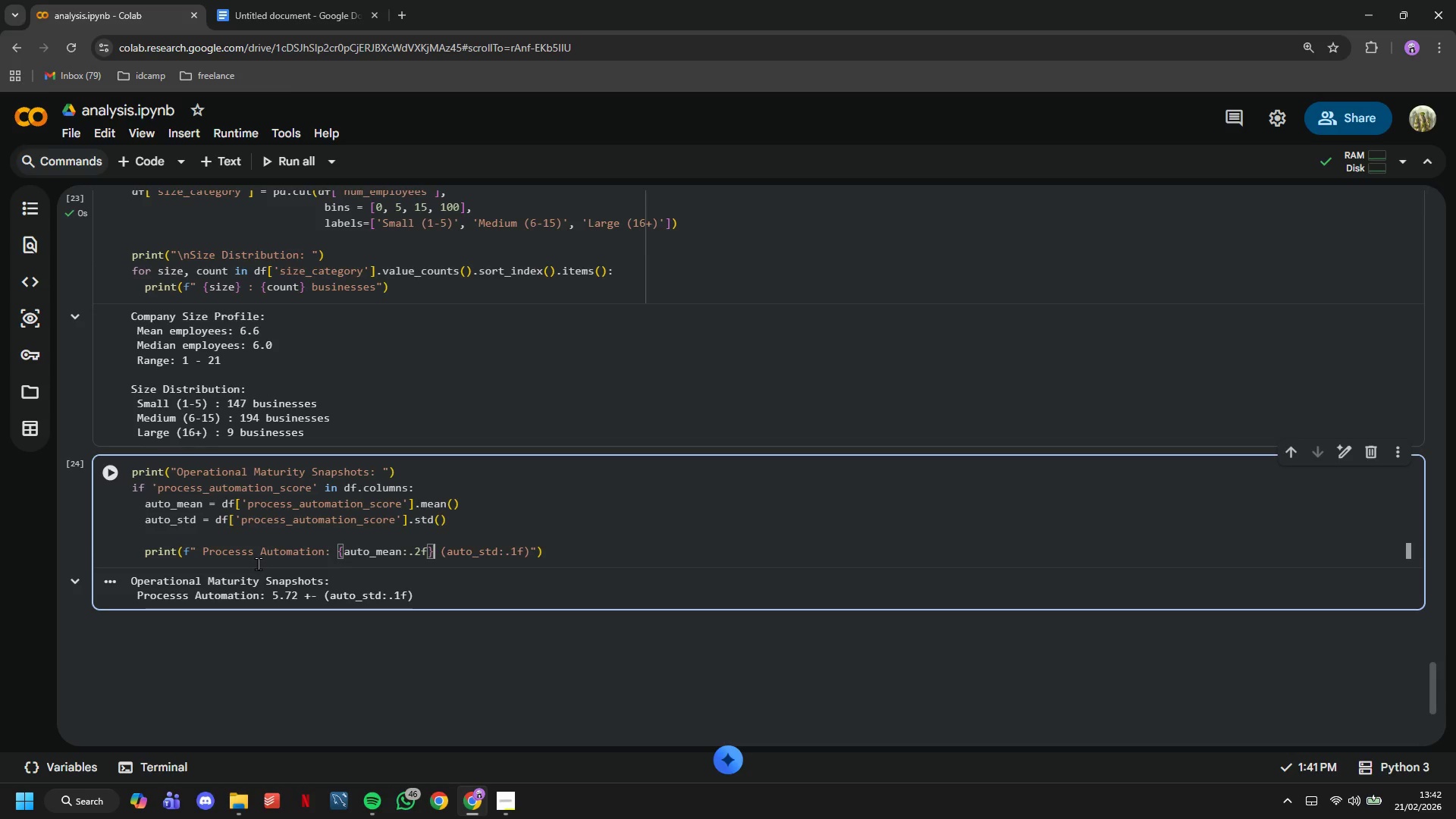 
key(Control+Z)
 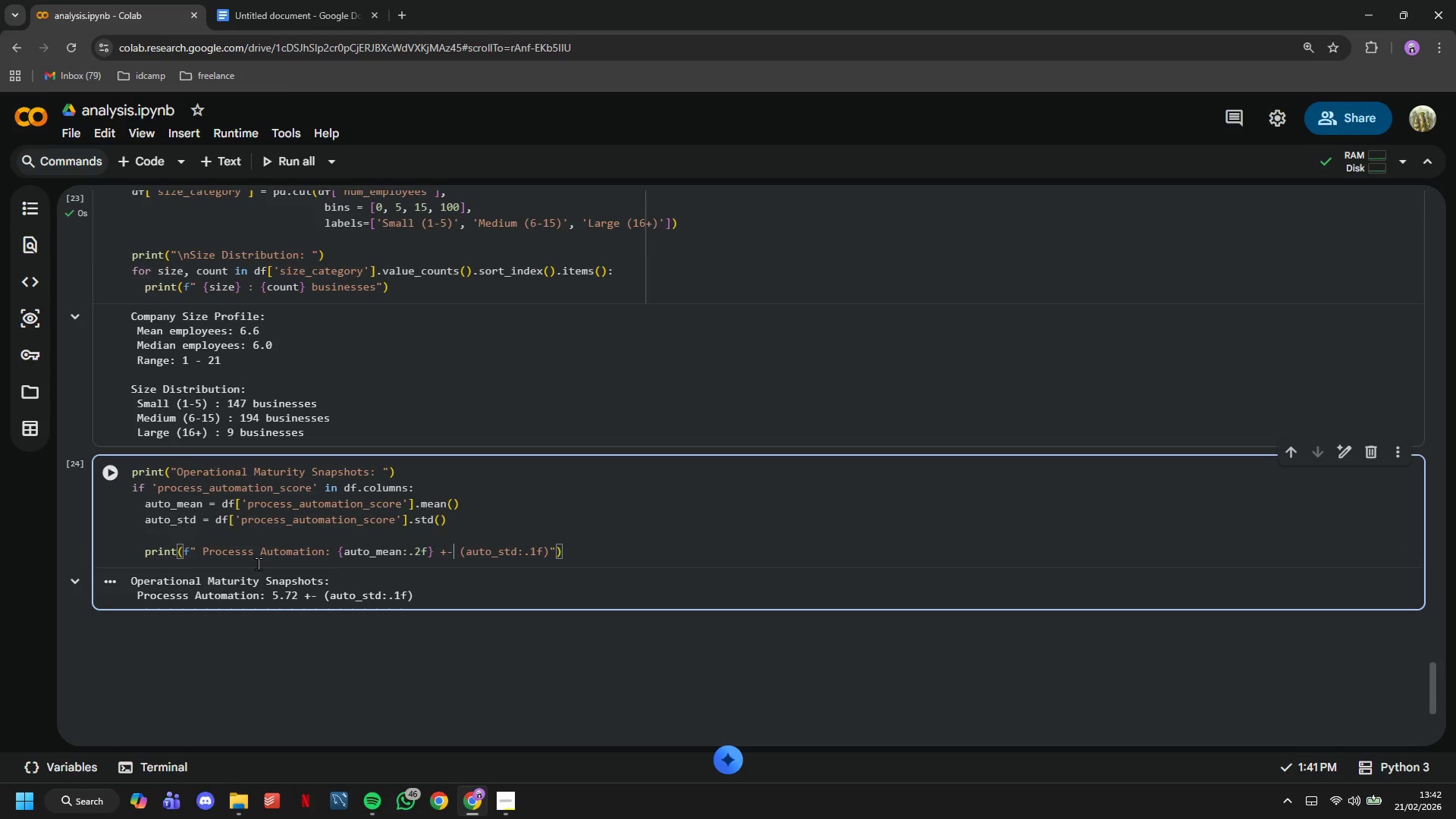 
key(ArrowRight)
 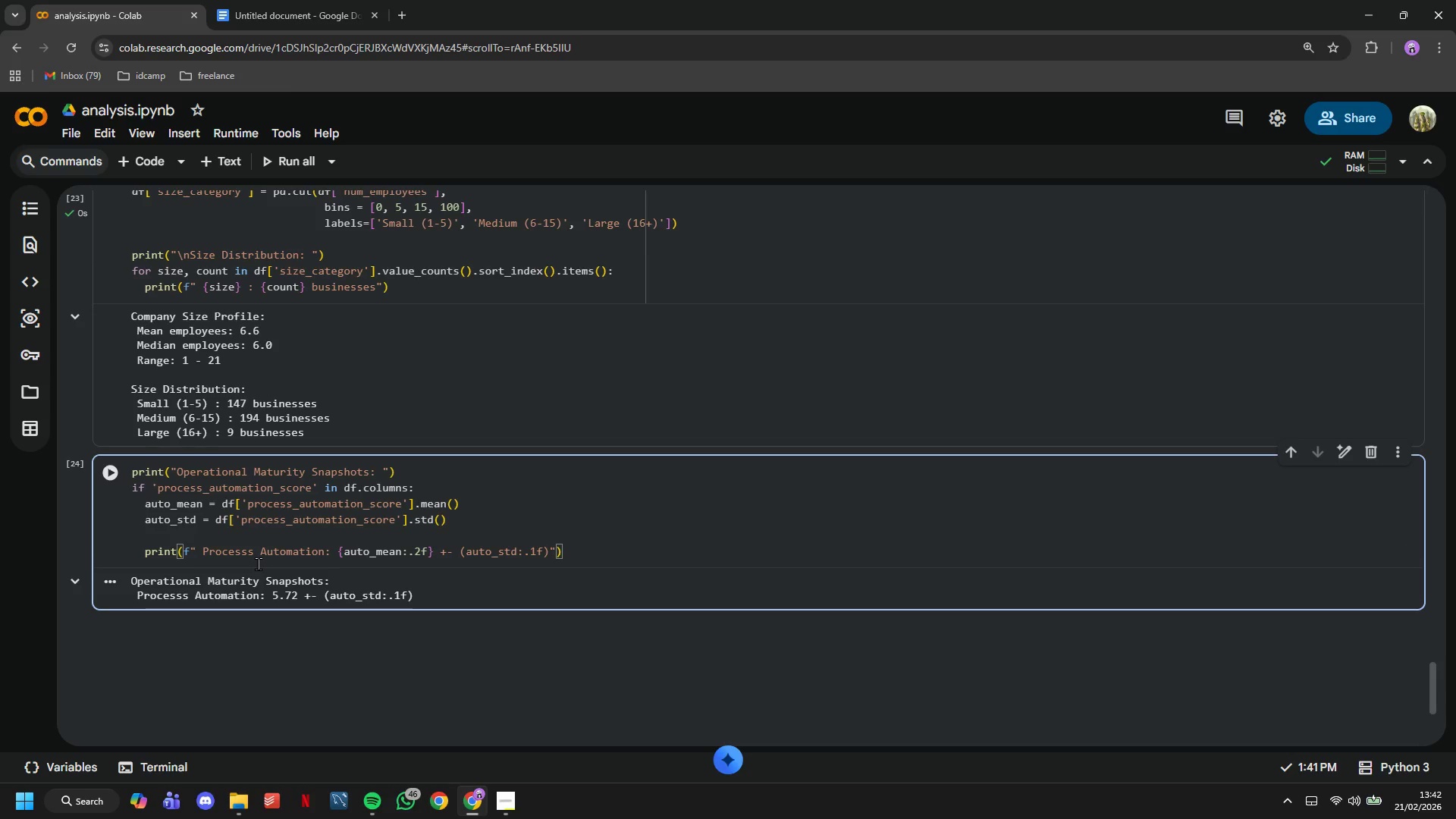 
hold_key(key=ShiftLeft, duration=0.45)
 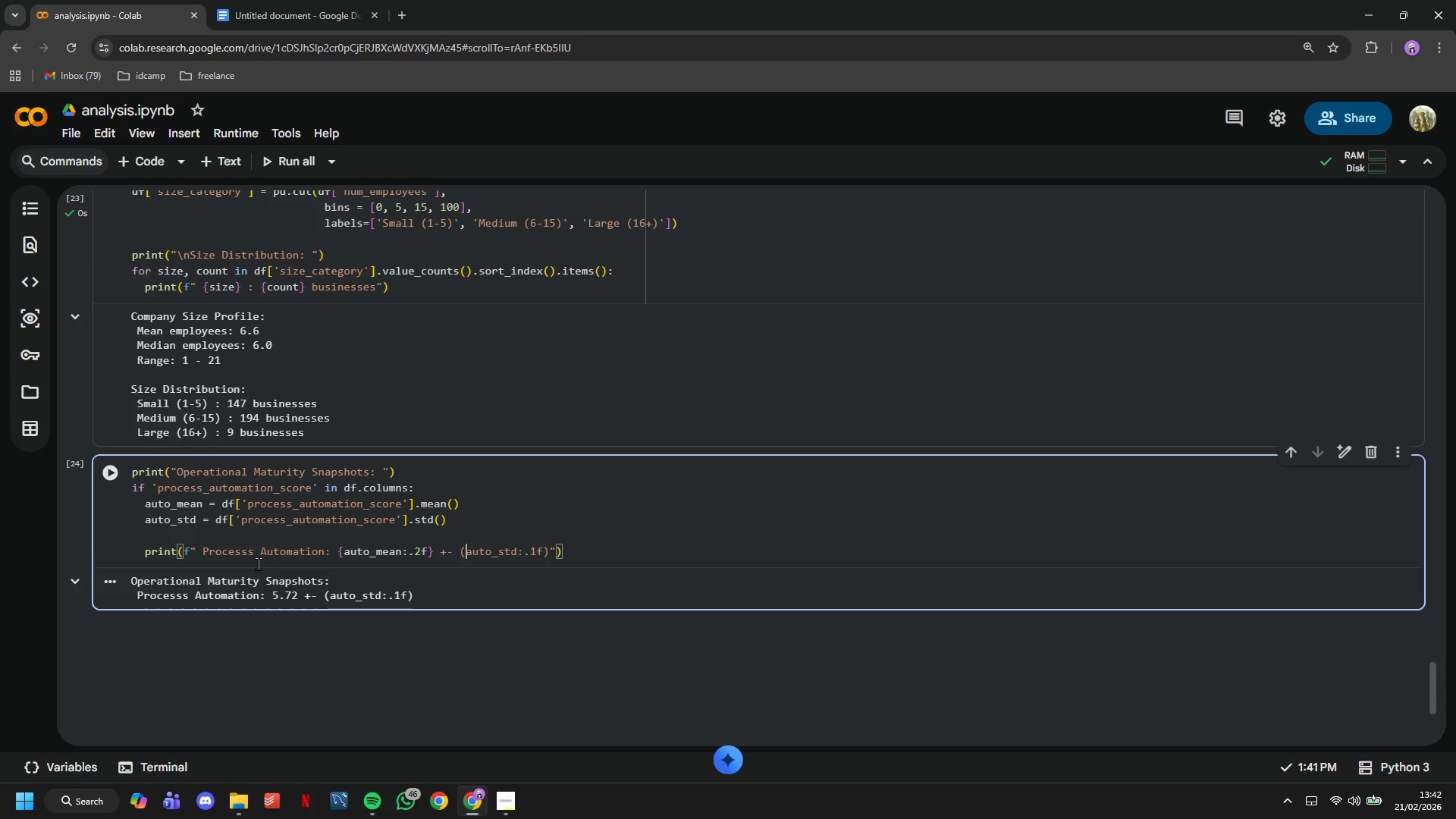 
key(ArrowRight)
 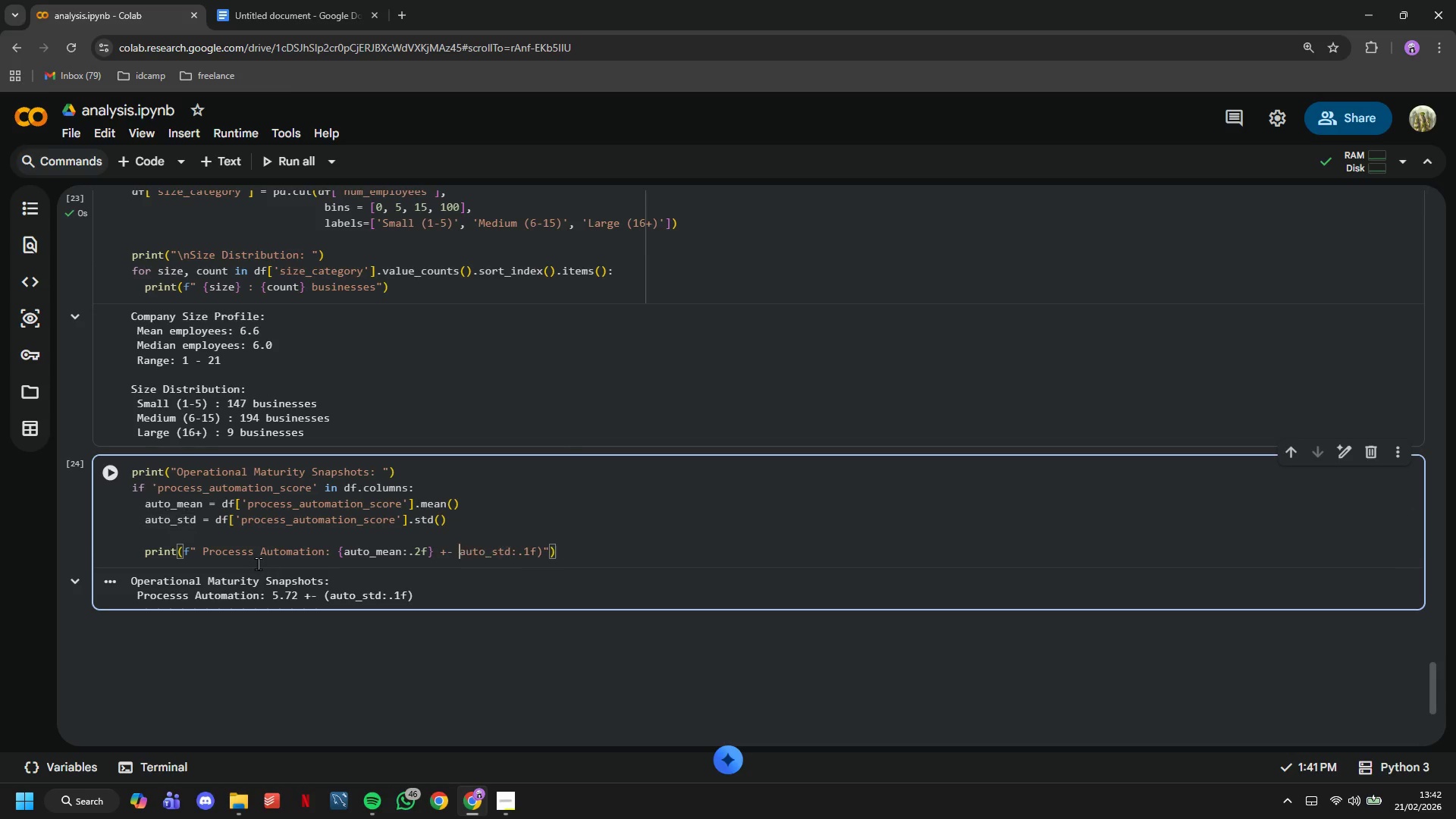 
key(Backspace)
 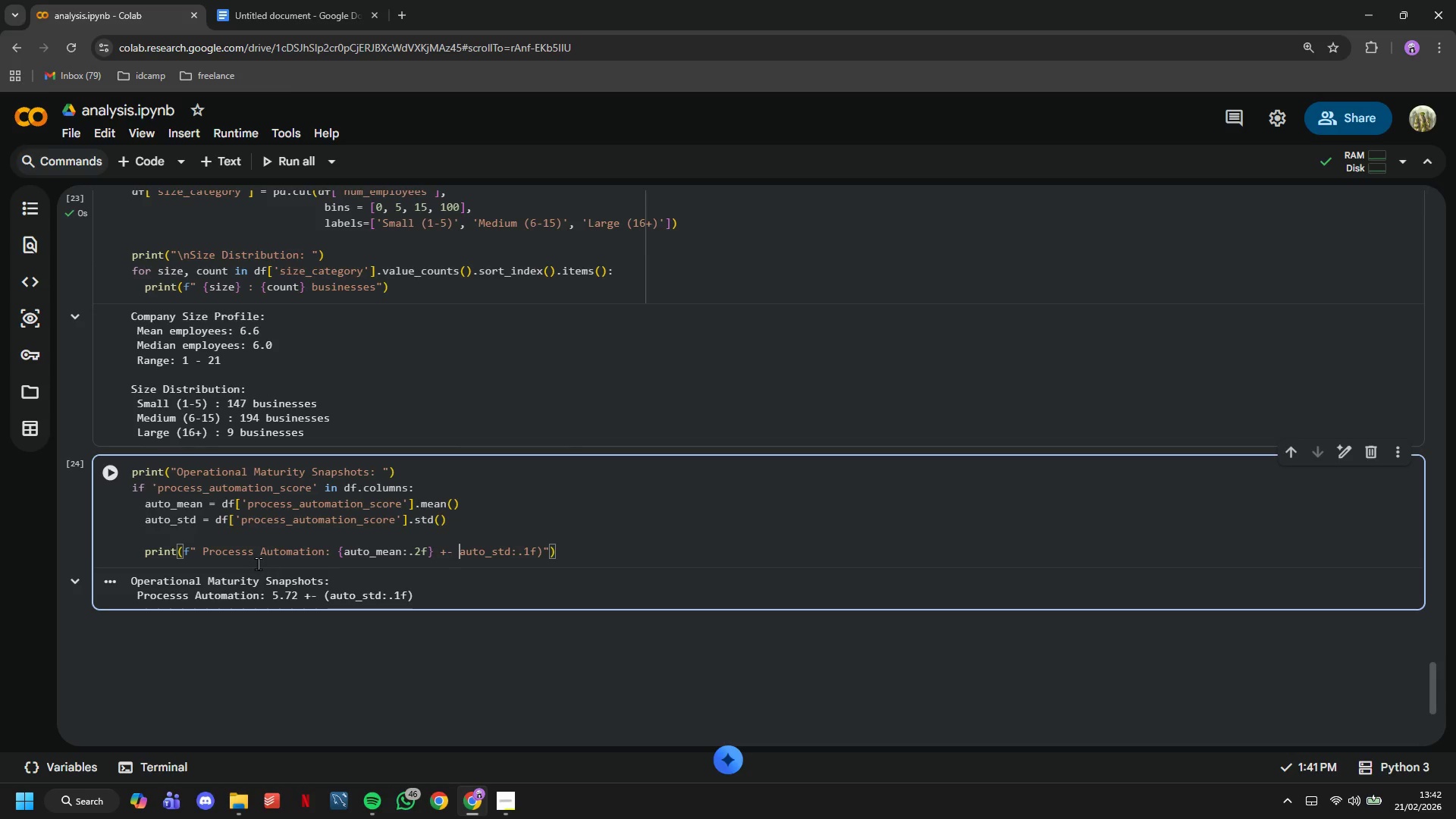 
key(Shift+ShiftLeft)
 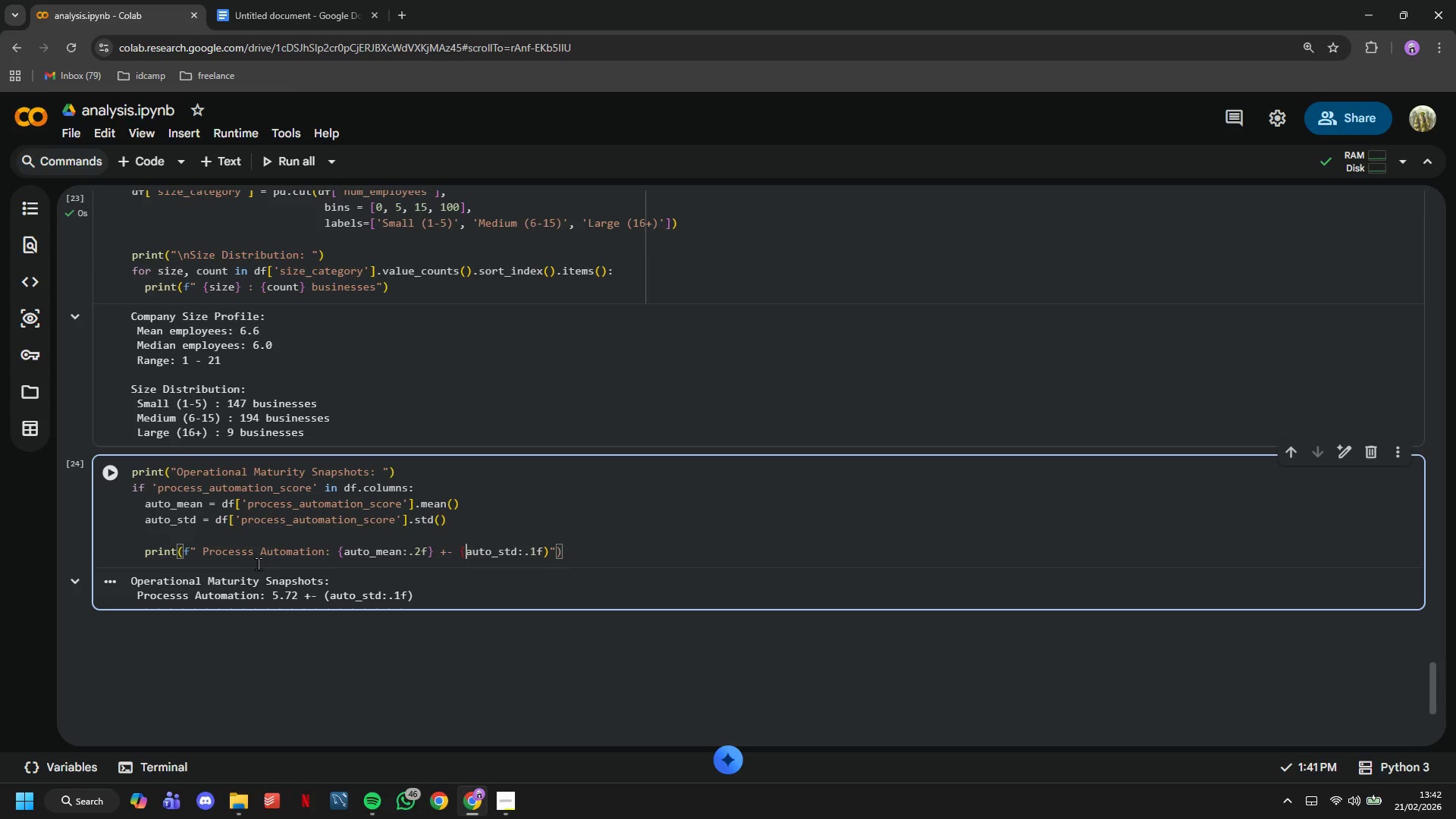 
key(Shift+BracketLeft)
 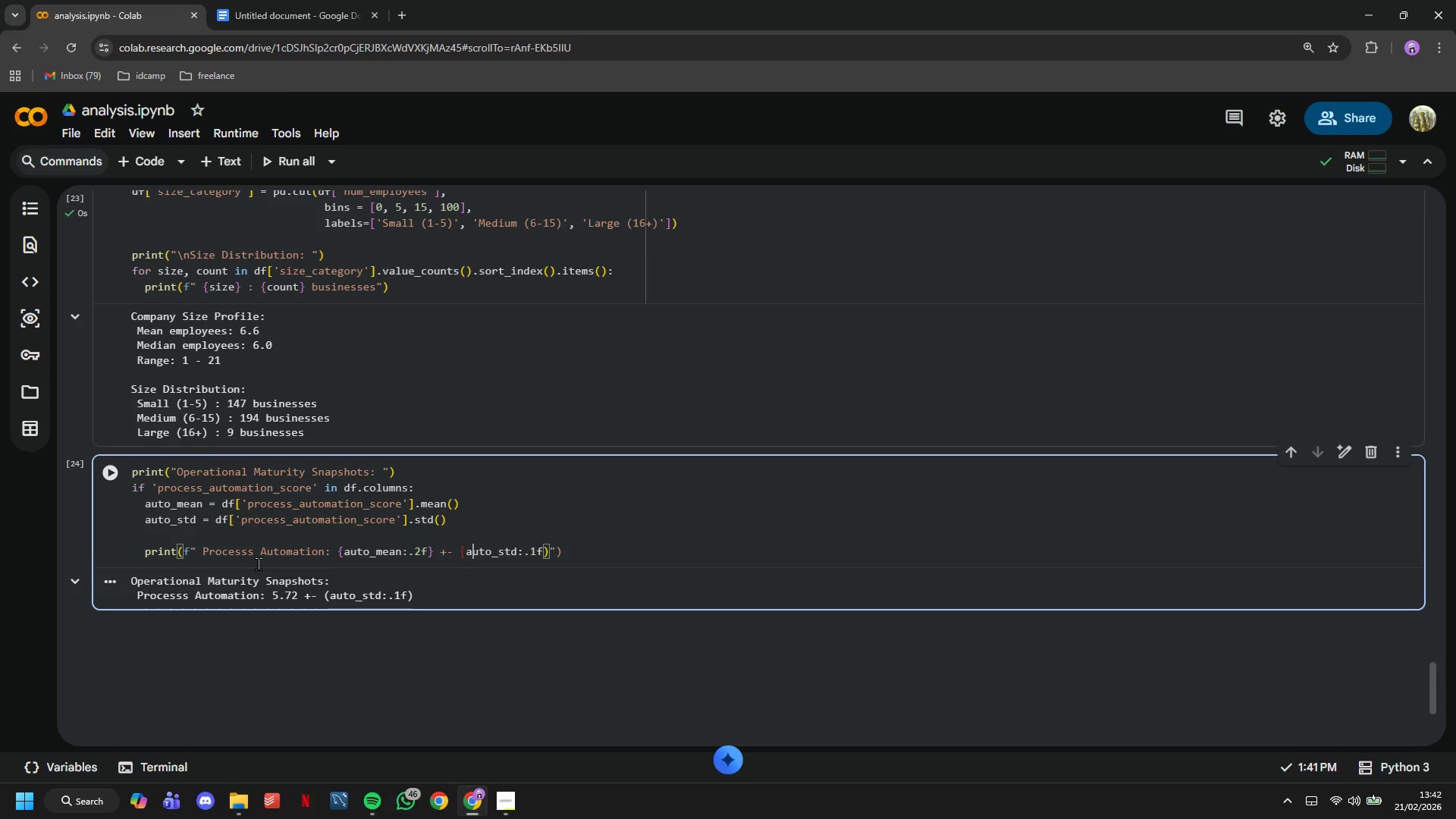 
hold_key(key=ArrowRight, duration=0.81)
 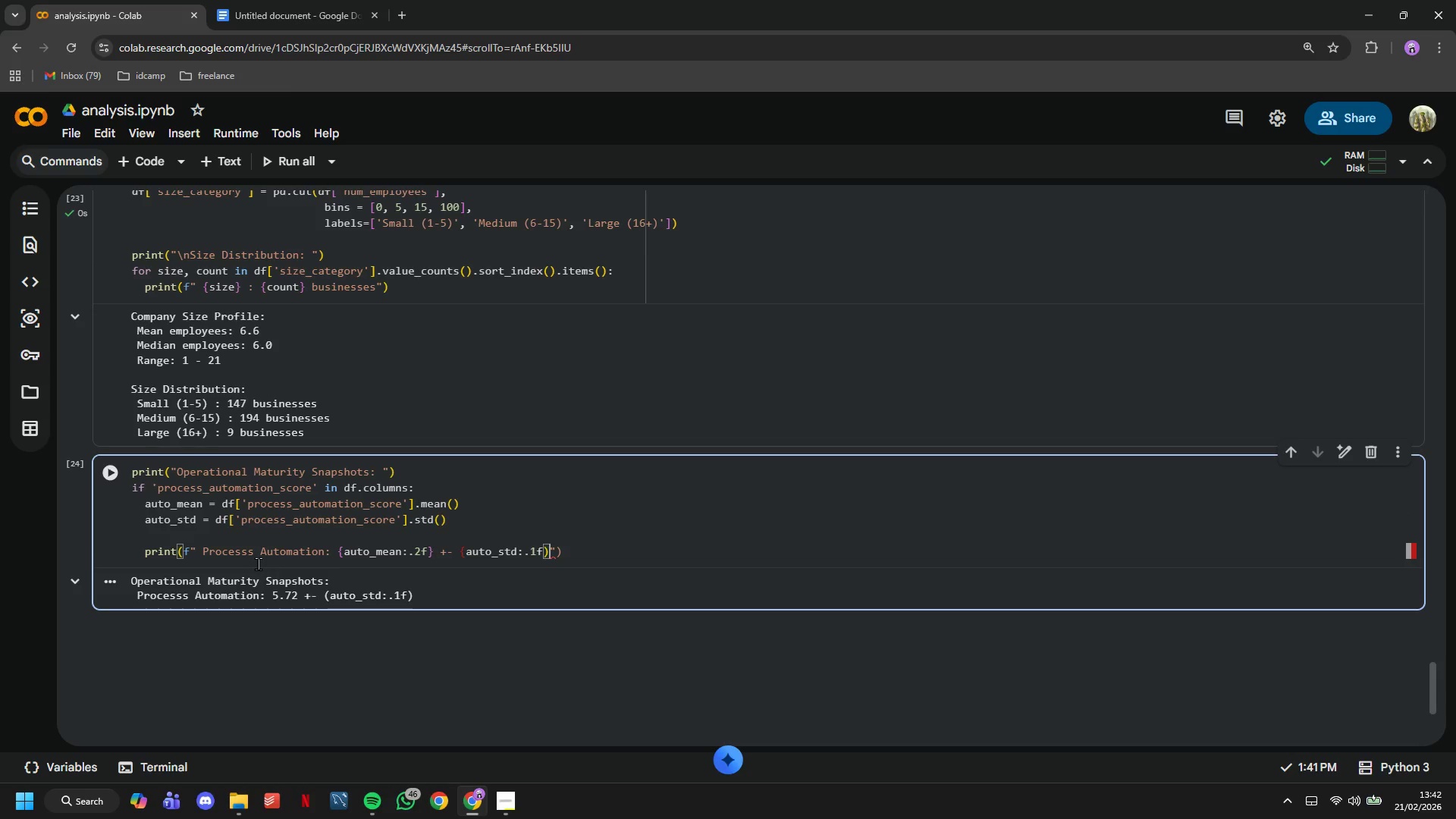 
key(ArrowRight)
 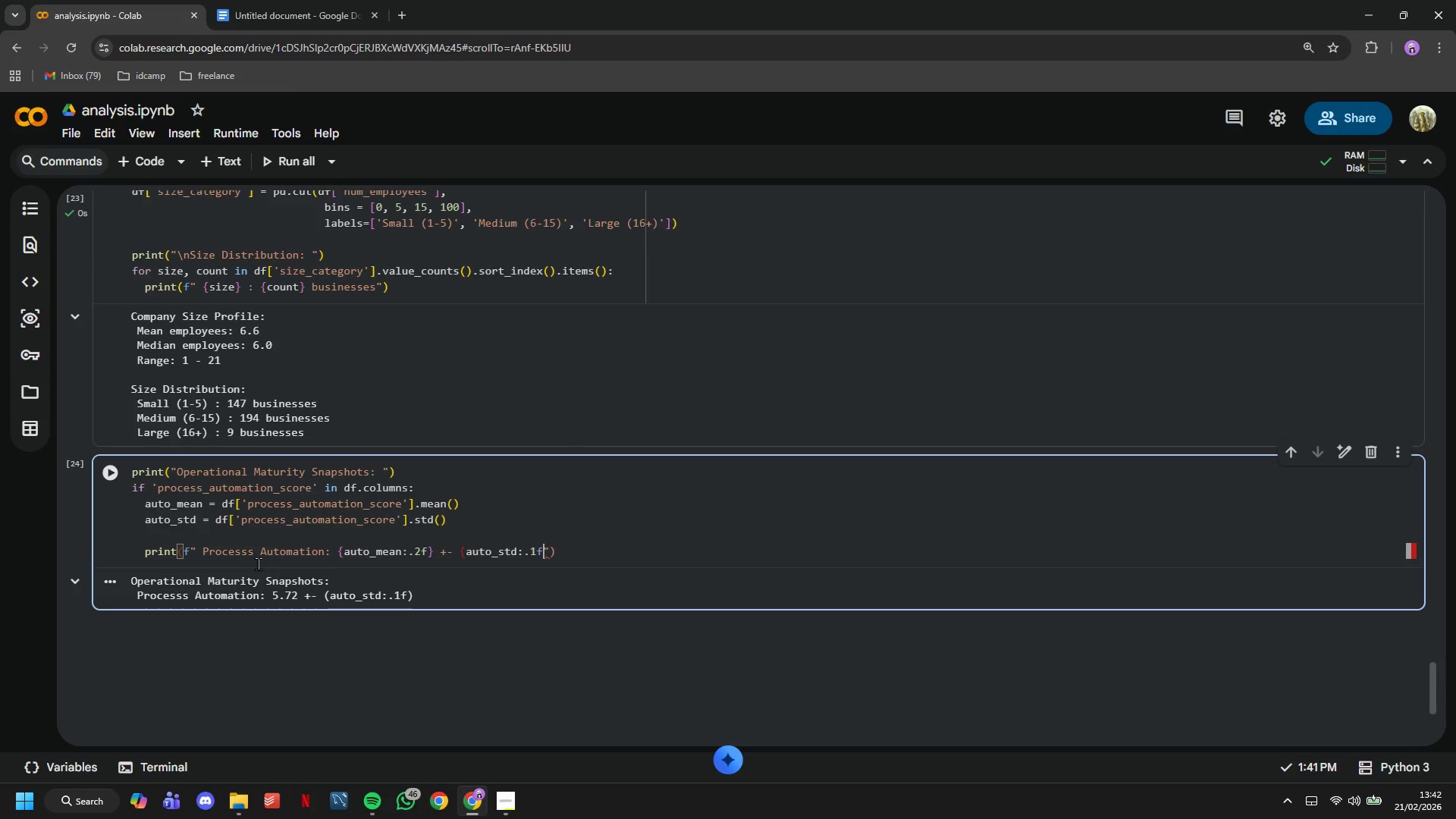 
key(Backspace)
 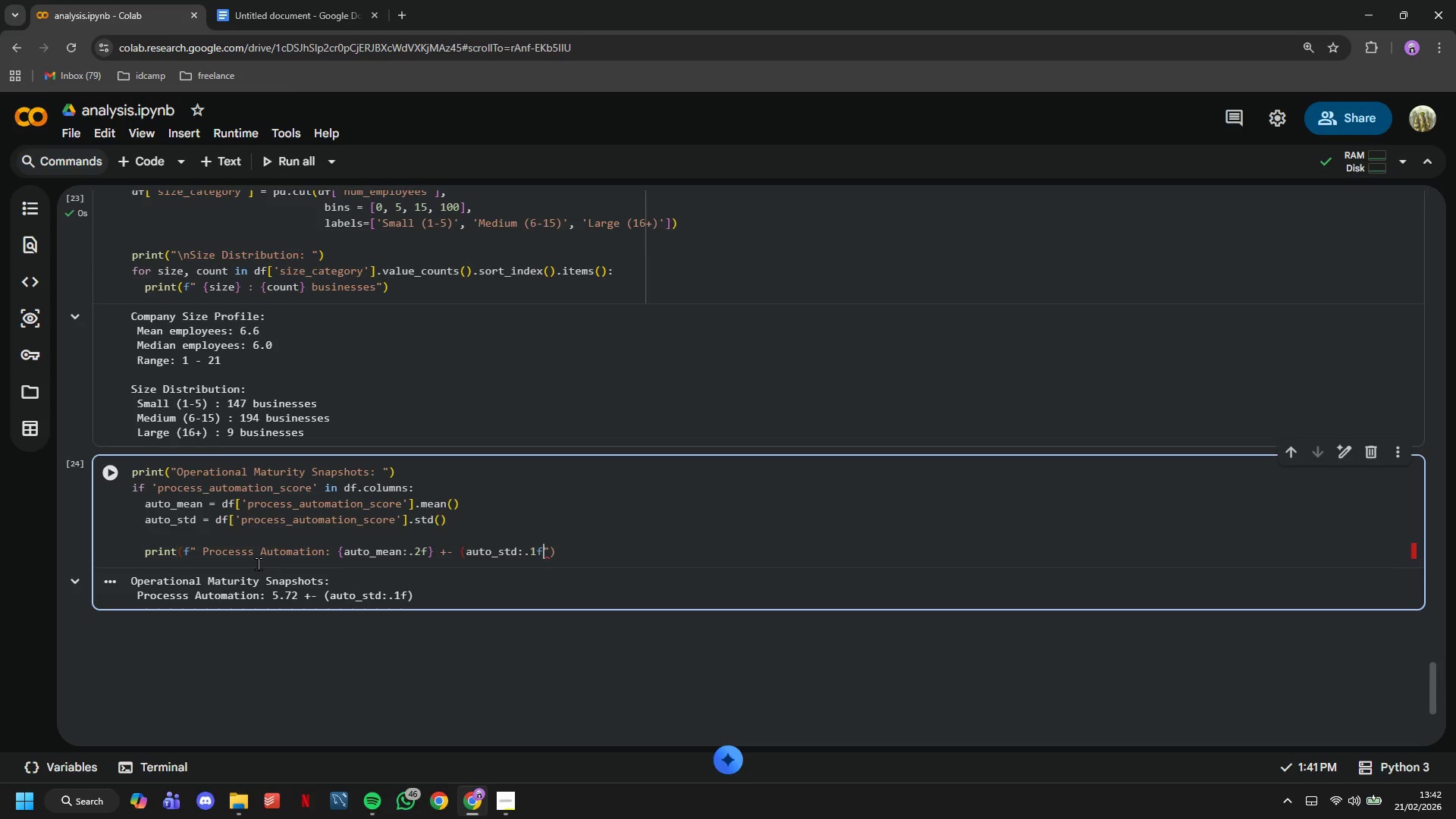 
key(Shift+BracketRight)
 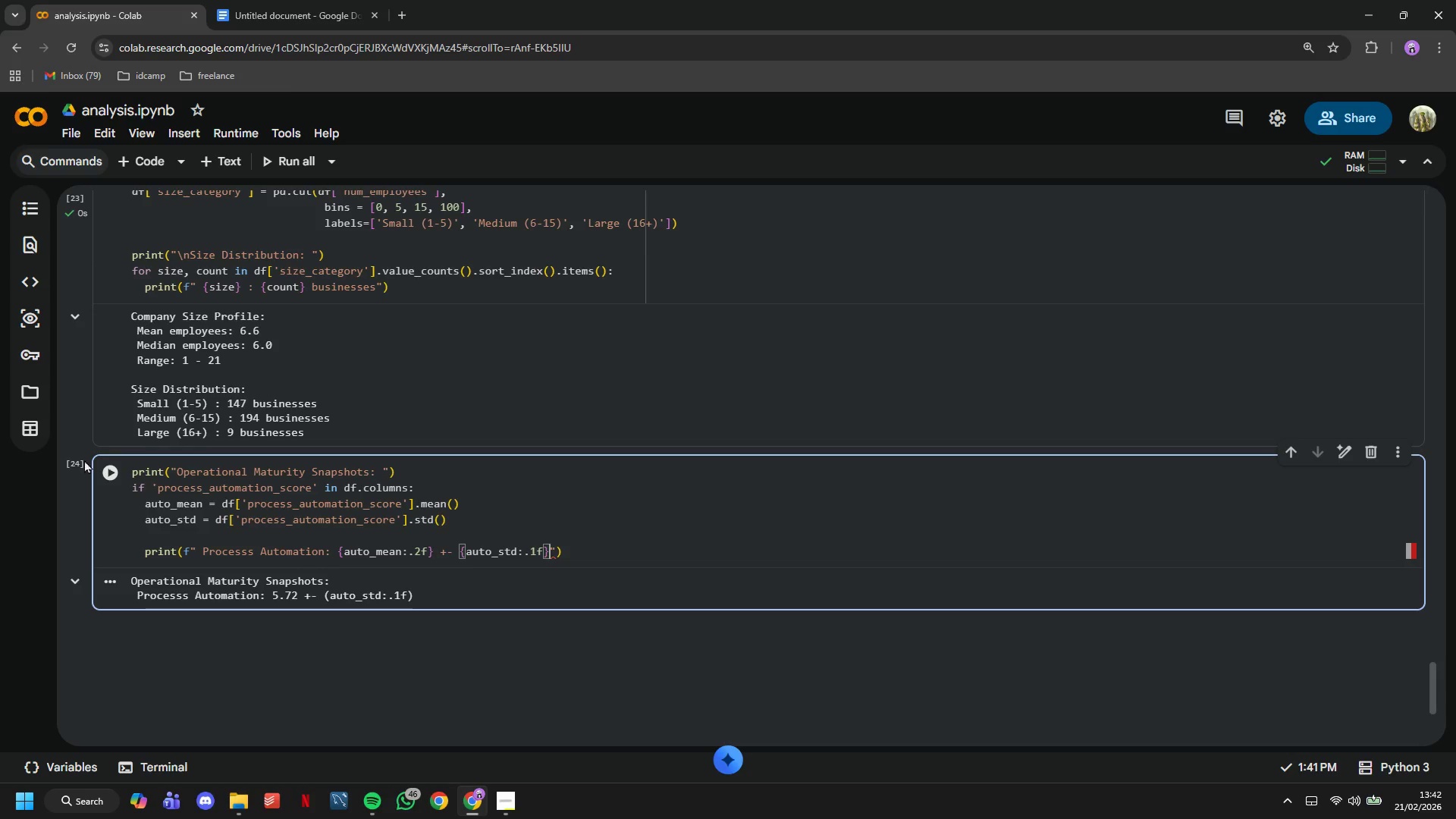 
left_click([110, 480])
 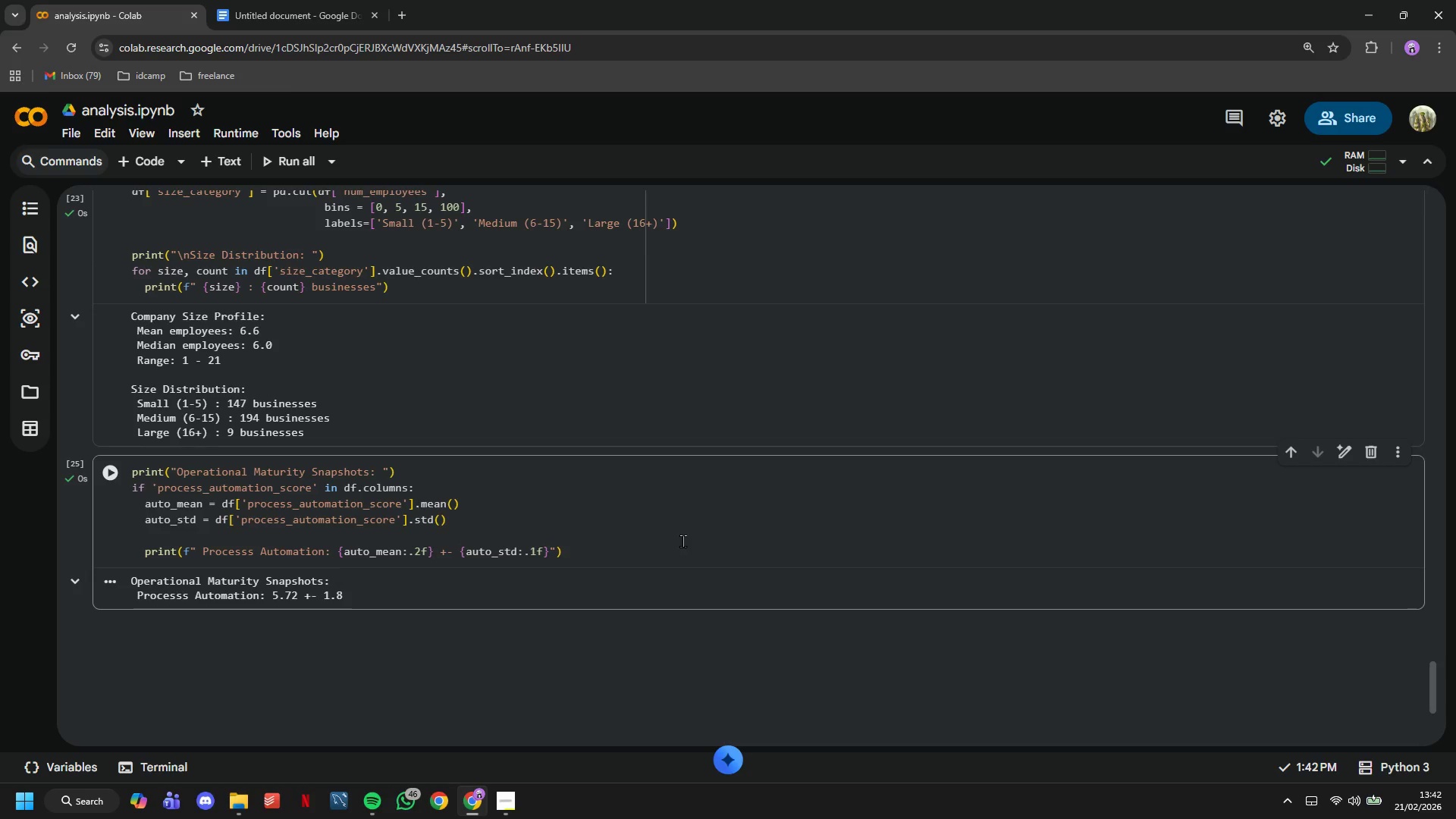 
scroll: coordinate [682, 536], scroll_direction: down, amount: 1.0
 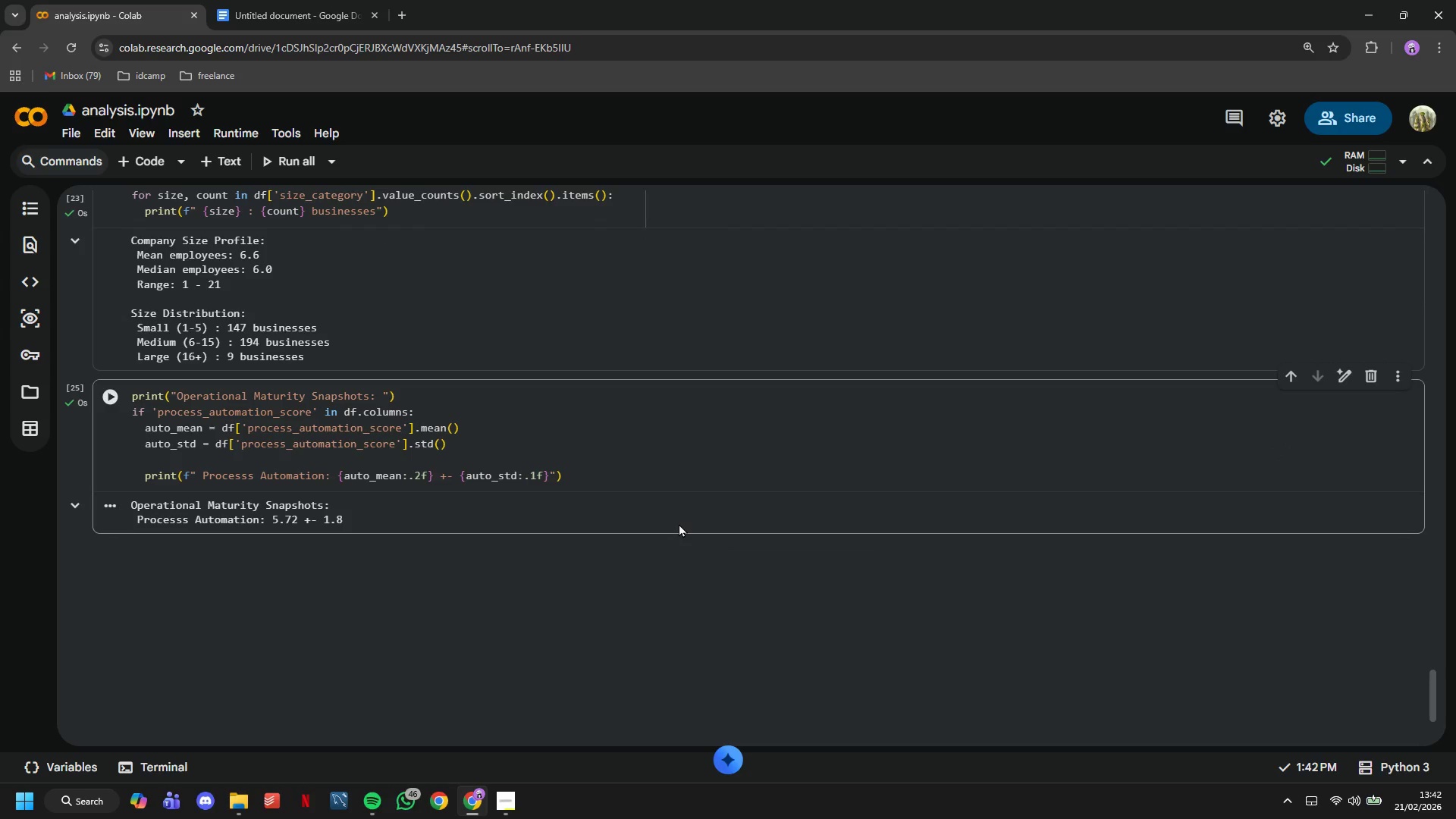 
mouse_move([653, 545])
 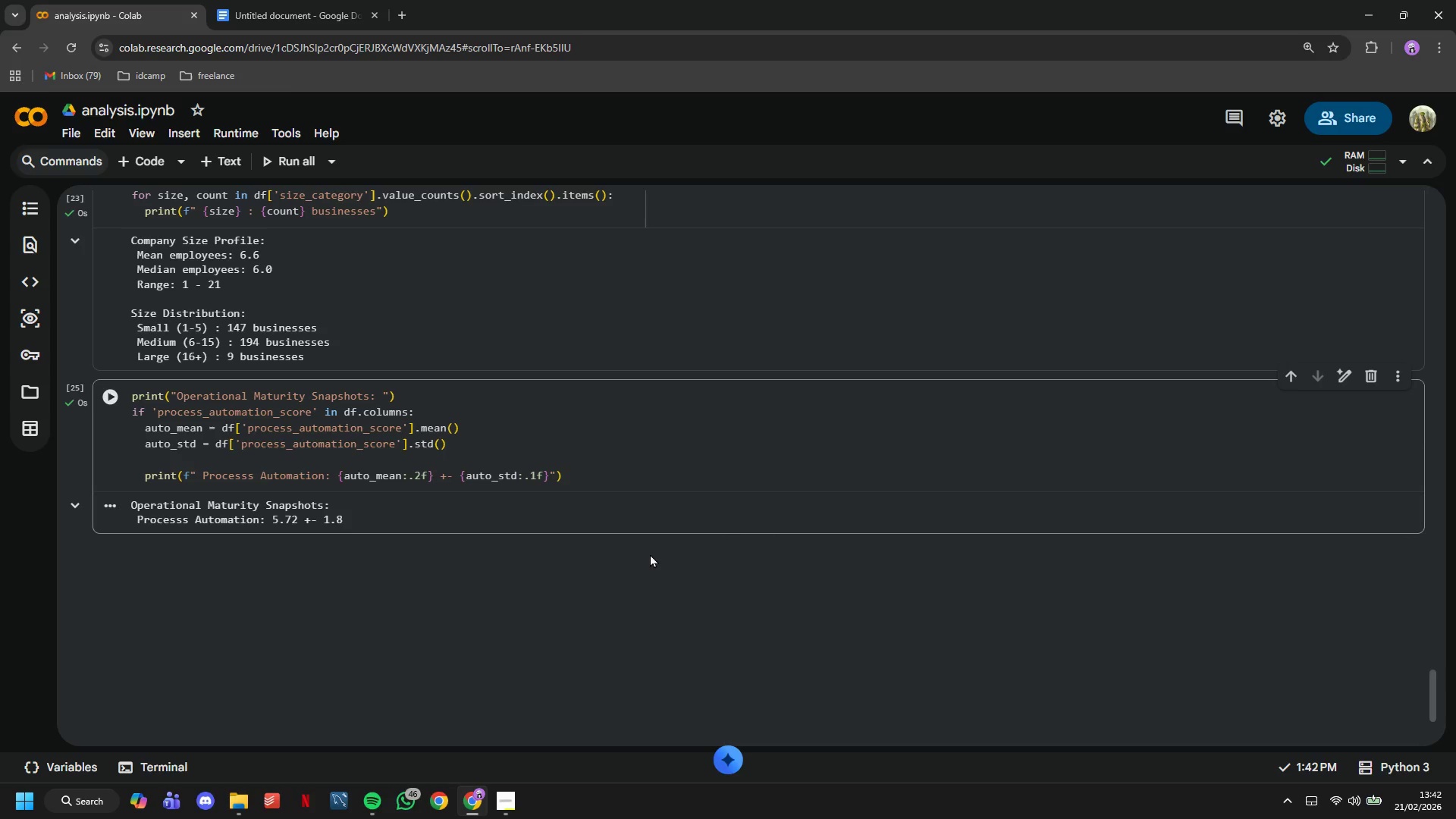 
wait(6.81)
 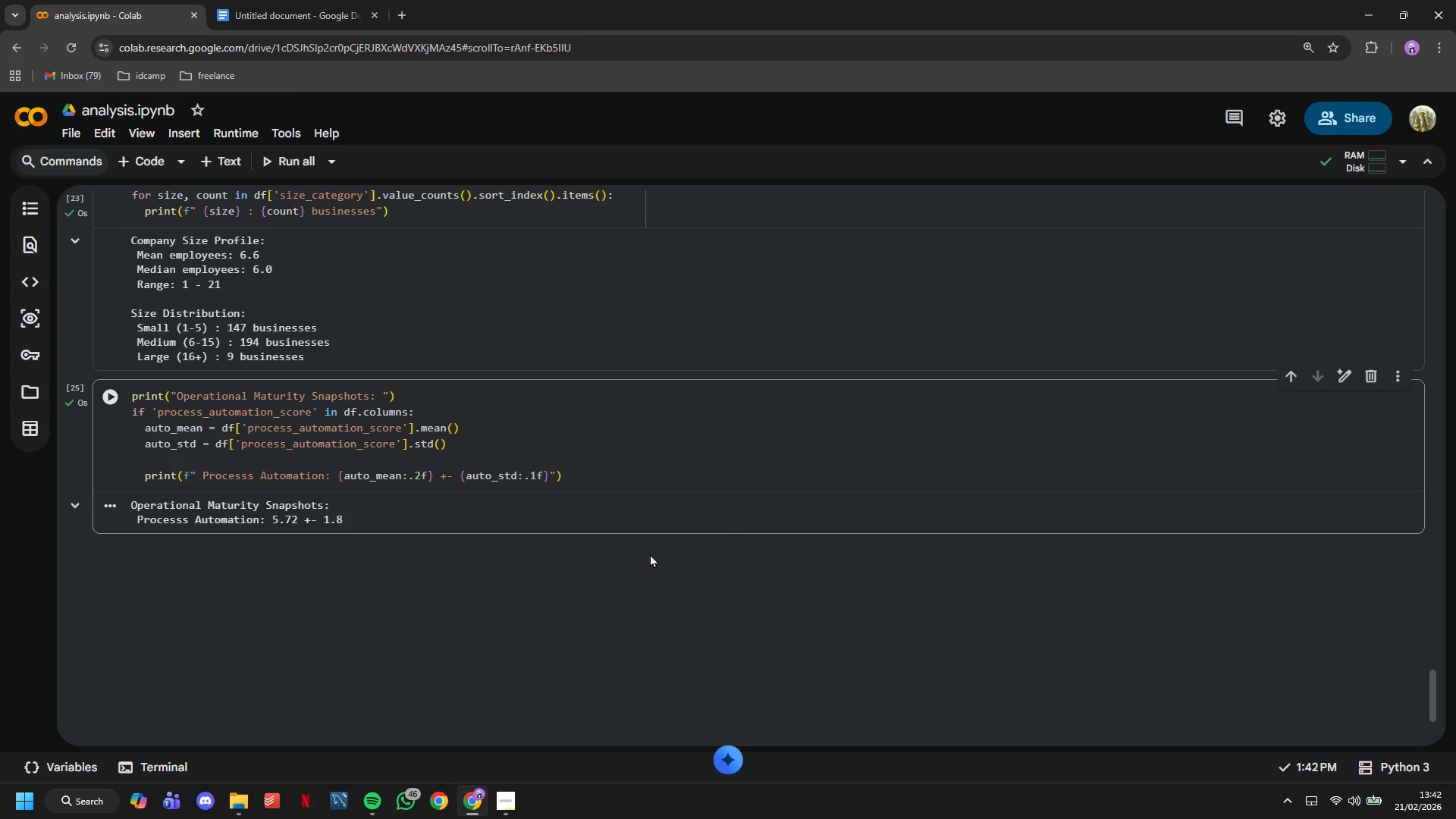 
left_click([587, 485])
 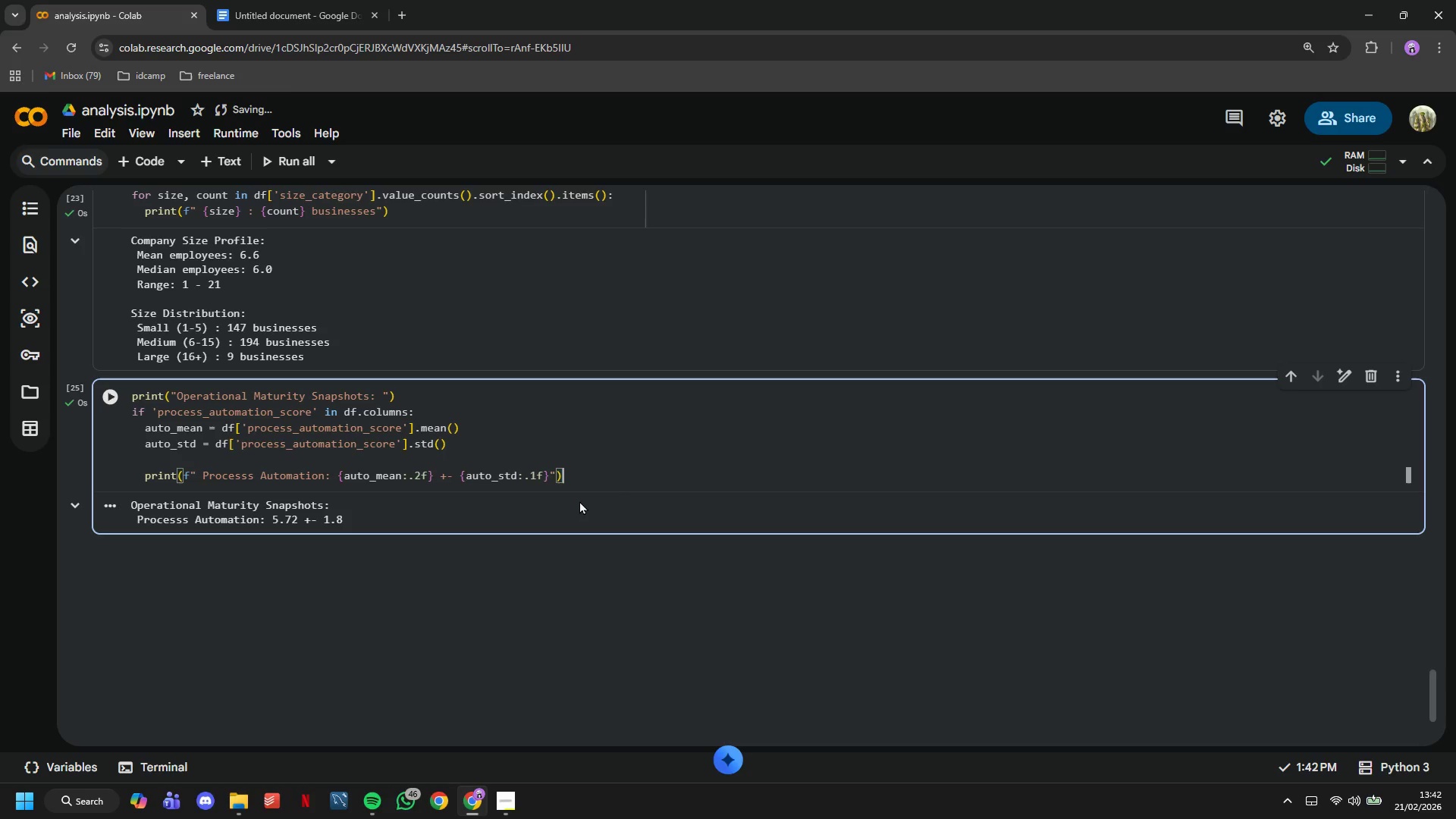 
wait(8.91)
 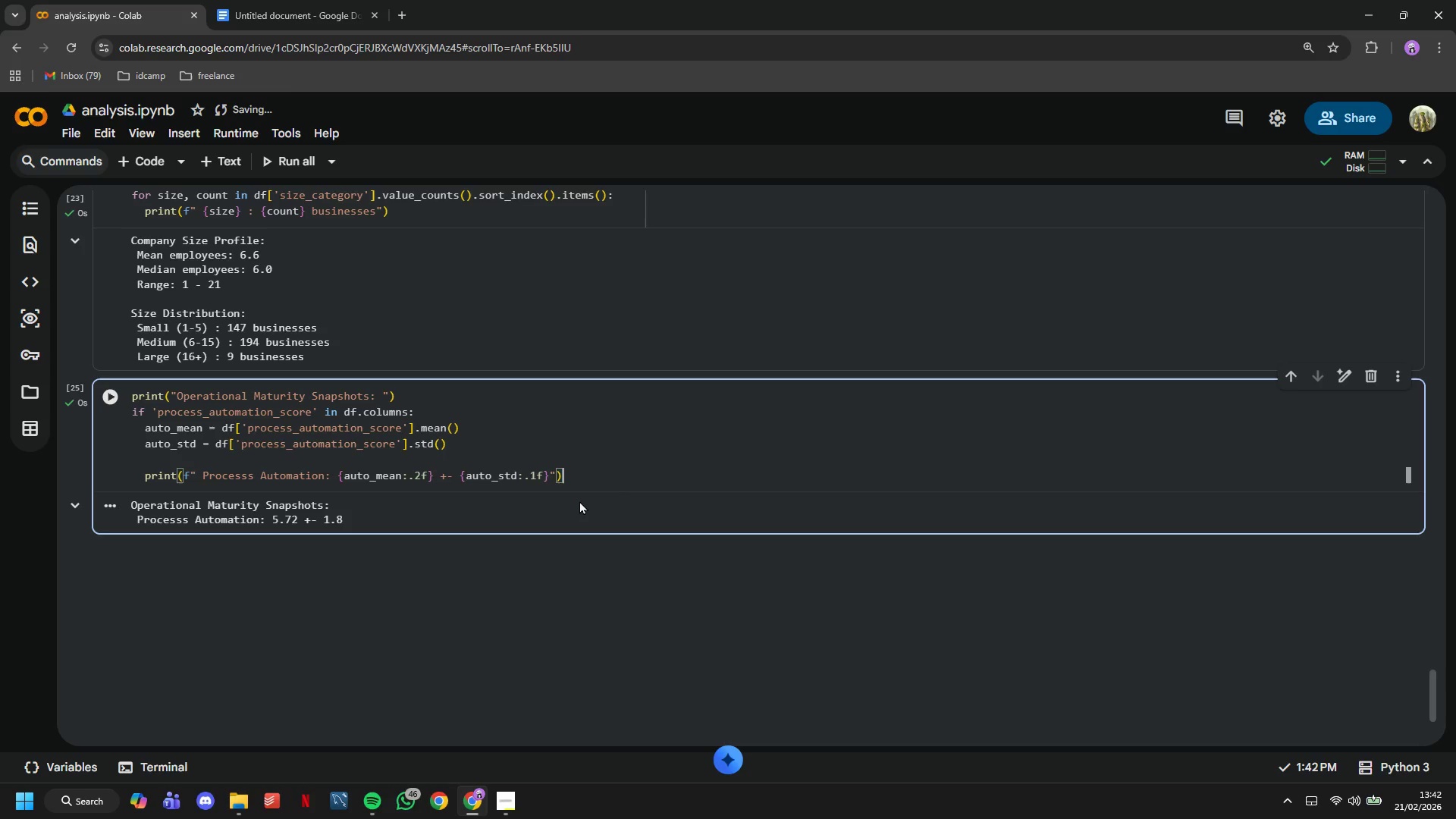 
key(Enter)
 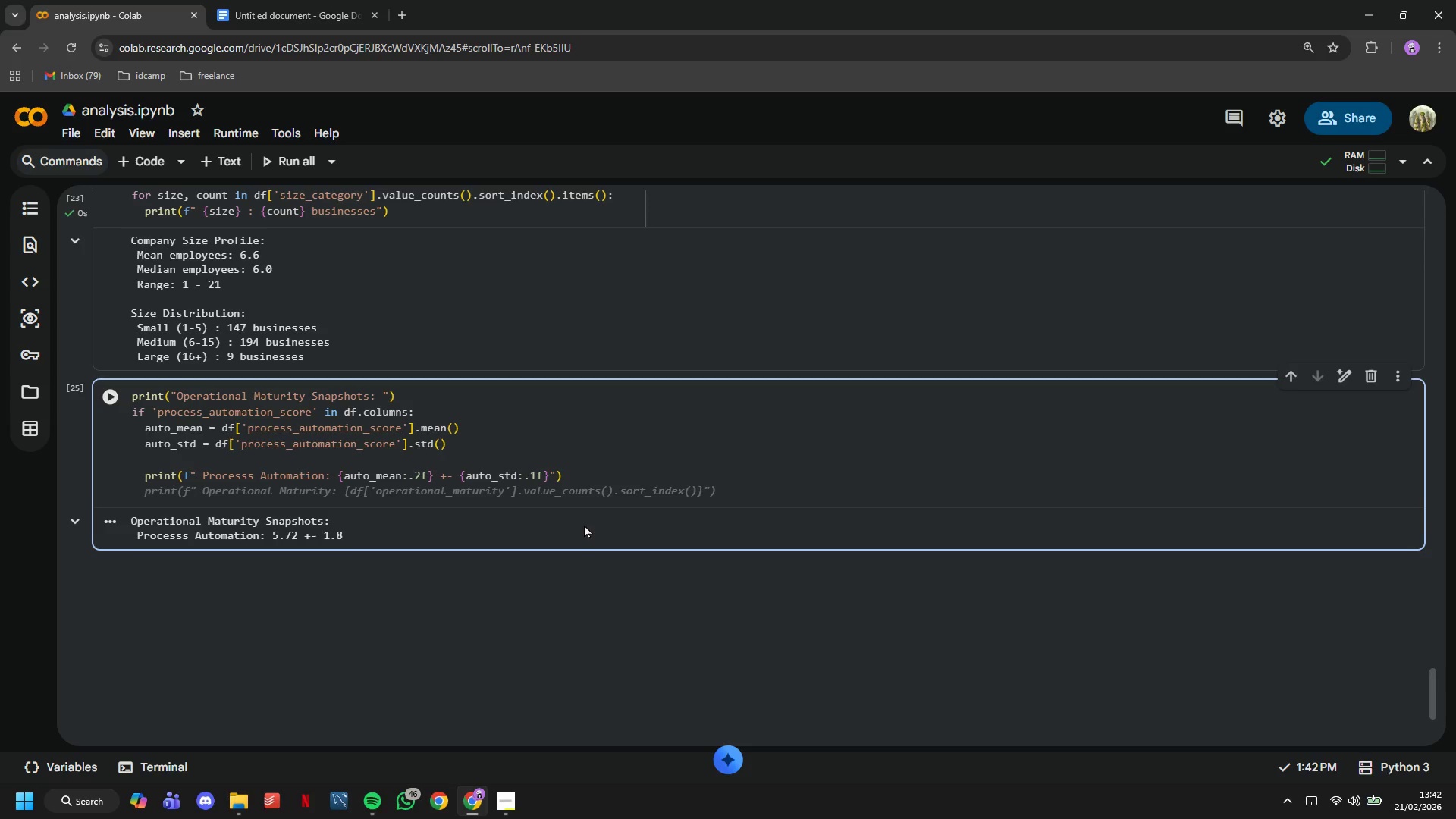 
key(Enter)
 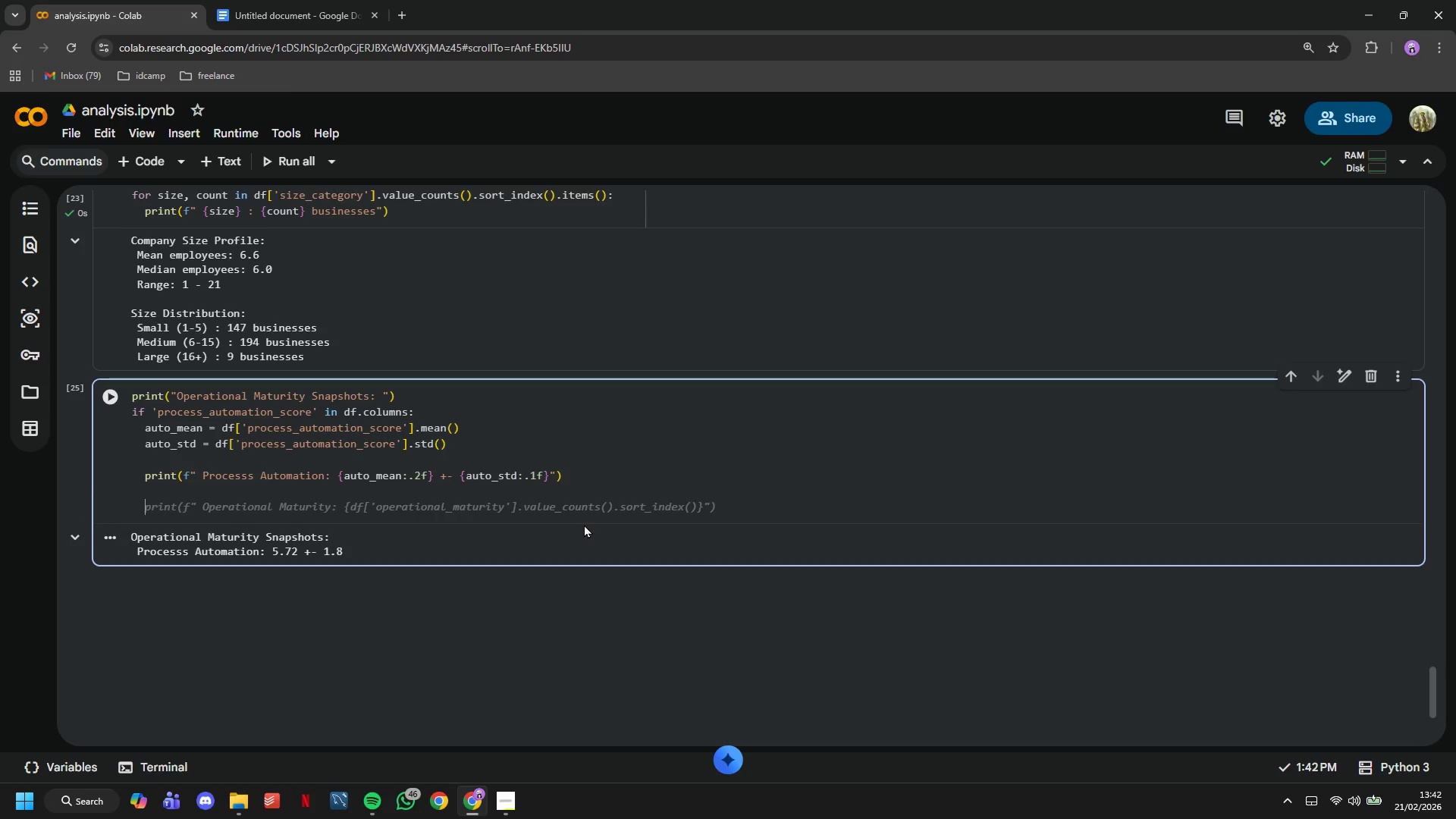 
wait(5.36)
 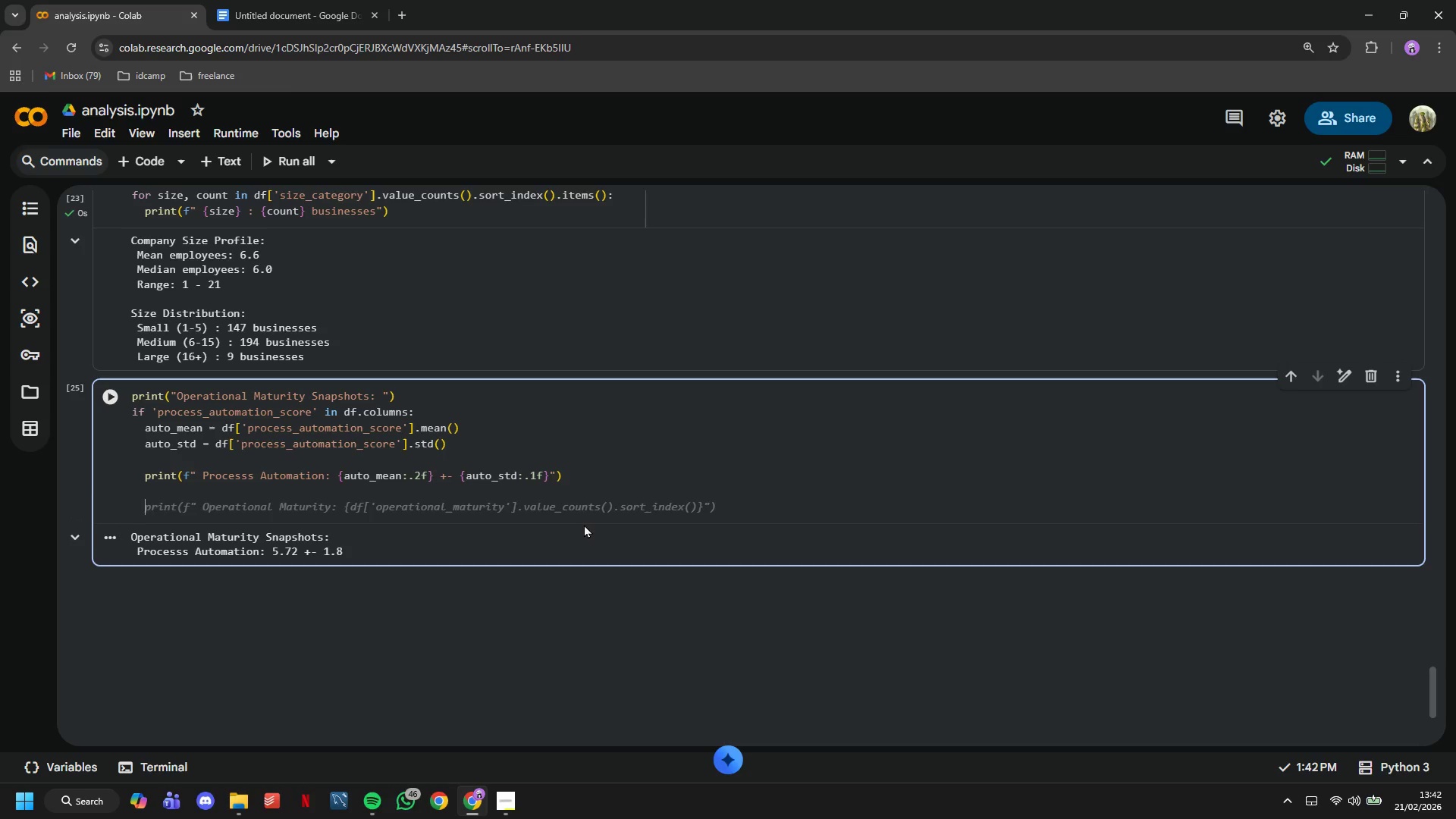 
left_click([505, 802])